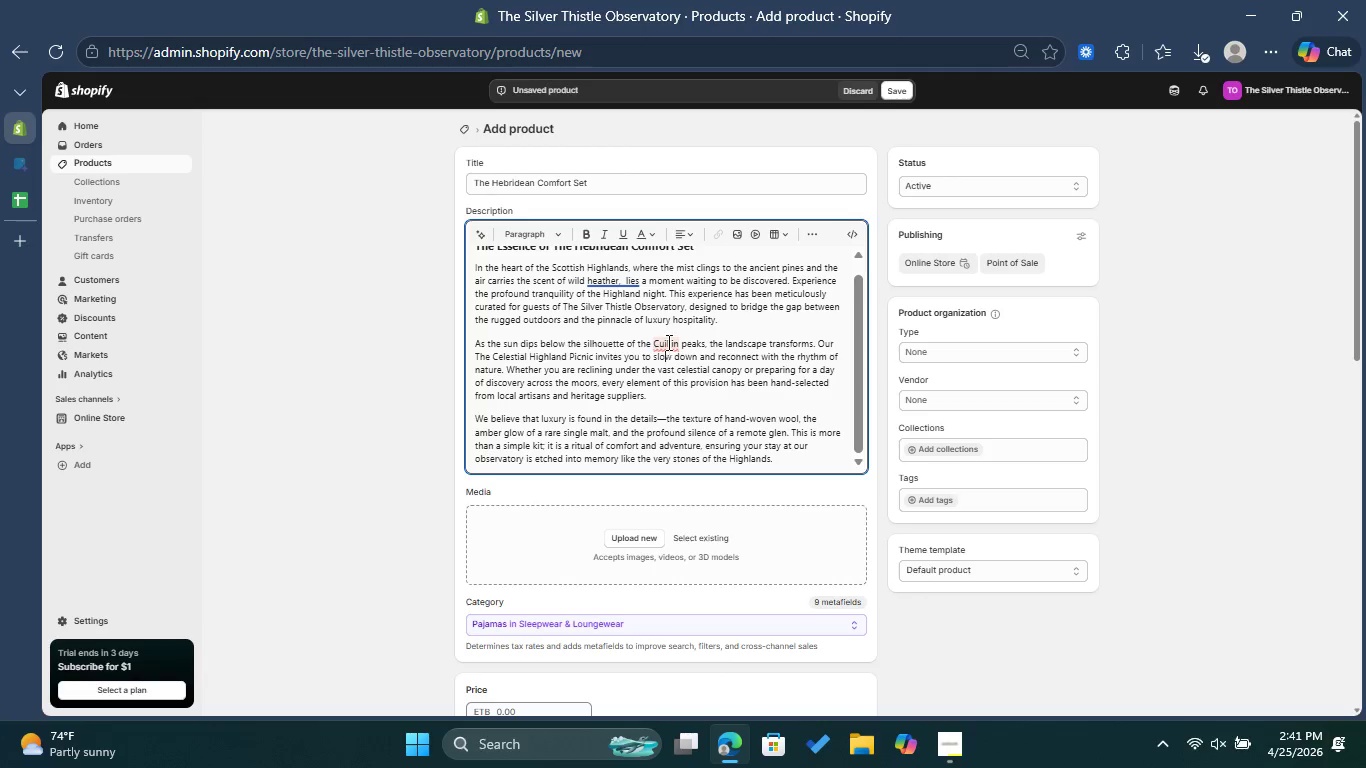 
left_click([667, 340])
 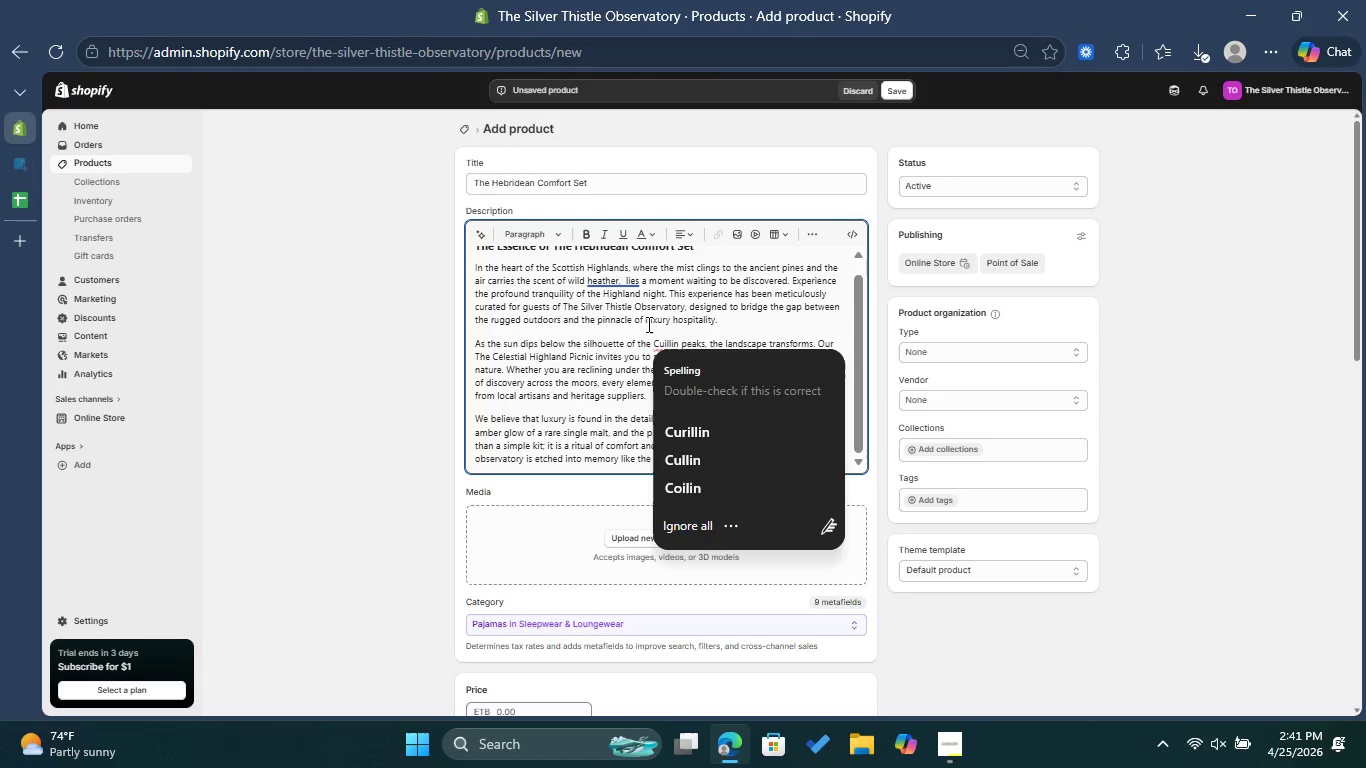 
left_click([687, 462])
 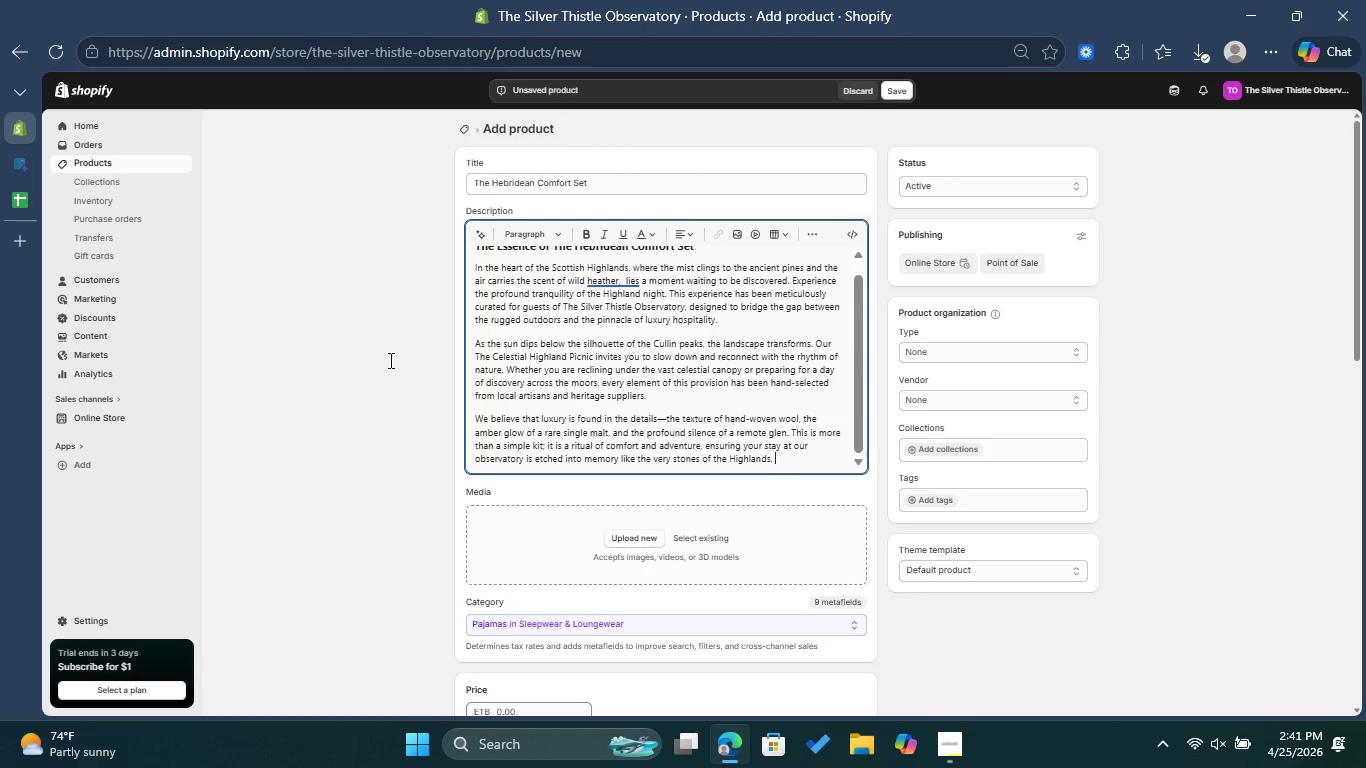 
left_click([18, 191])
 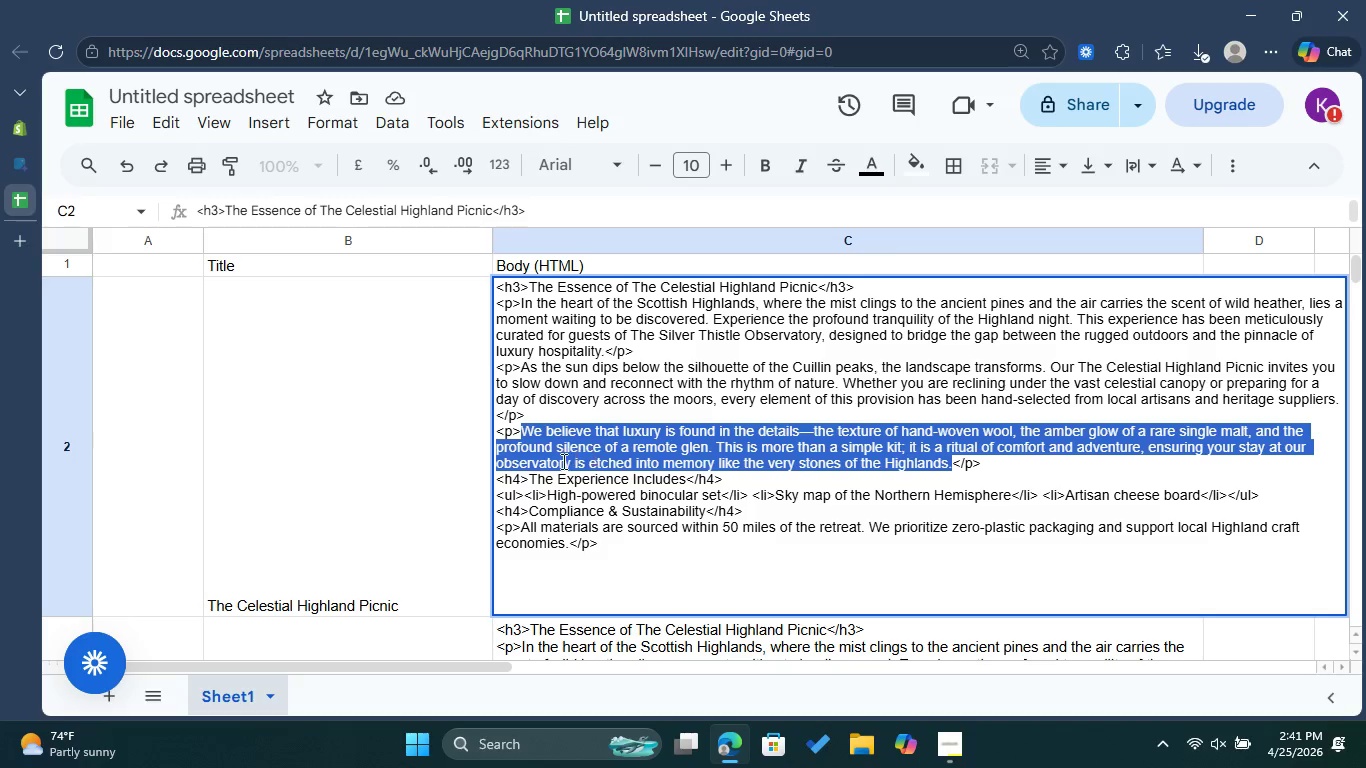 
left_click_drag(start_coordinate=[529, 475], to_coordinate=[686, 485])
 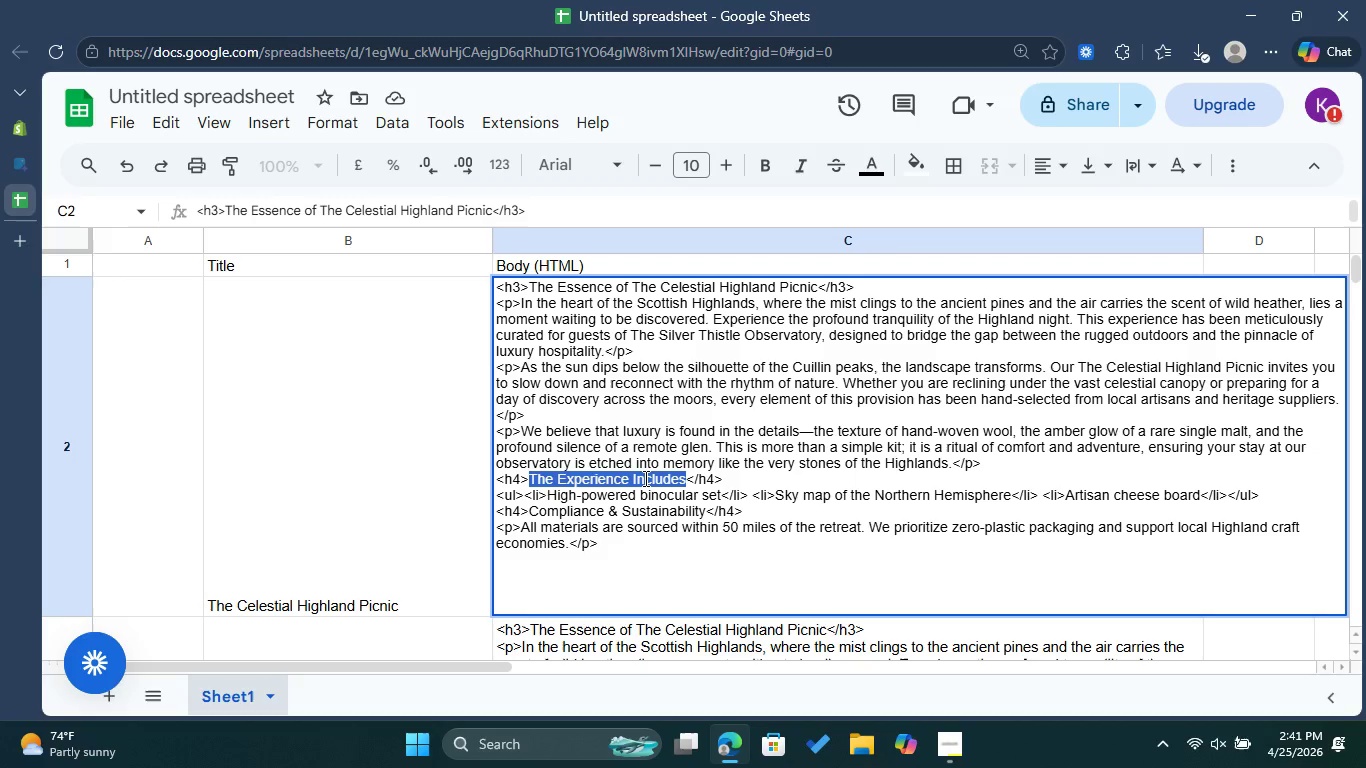 
right_click([644, 478])
 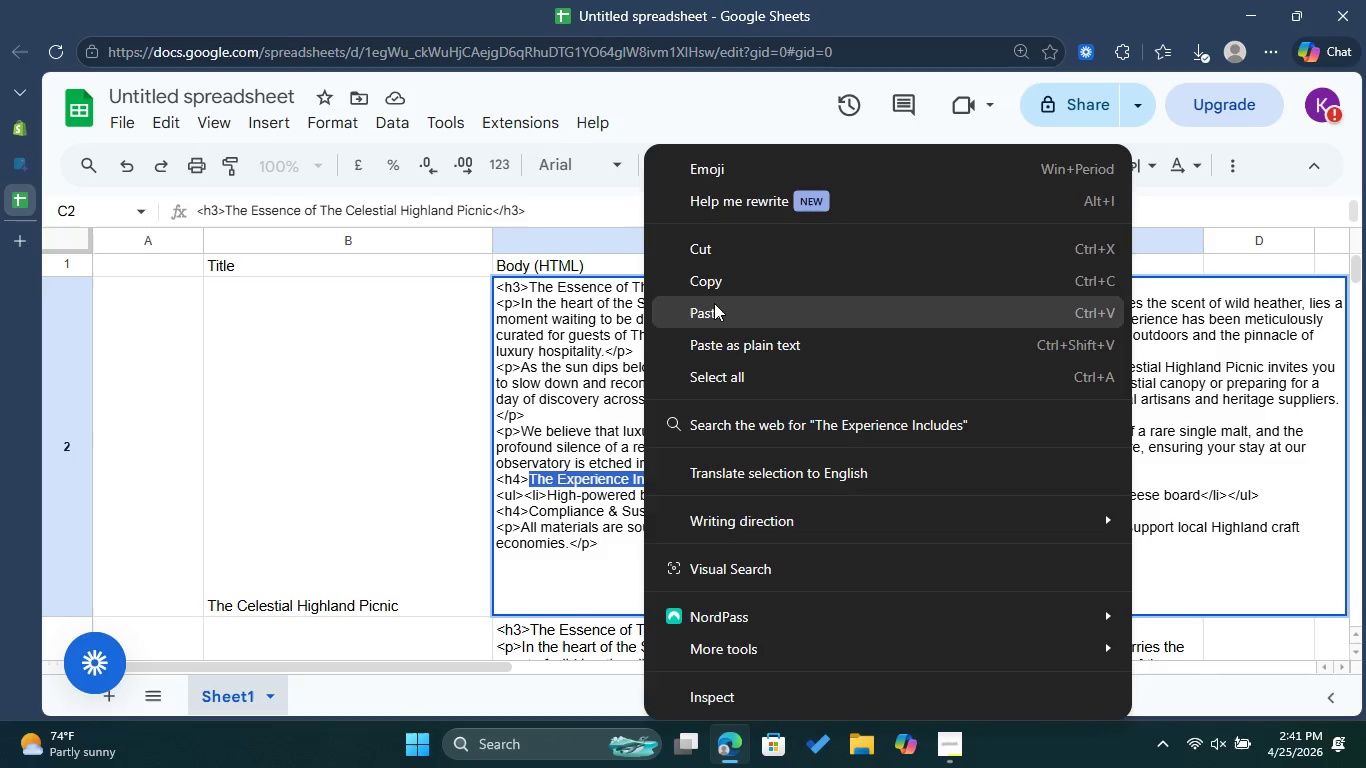 
left_click([714, 294])
 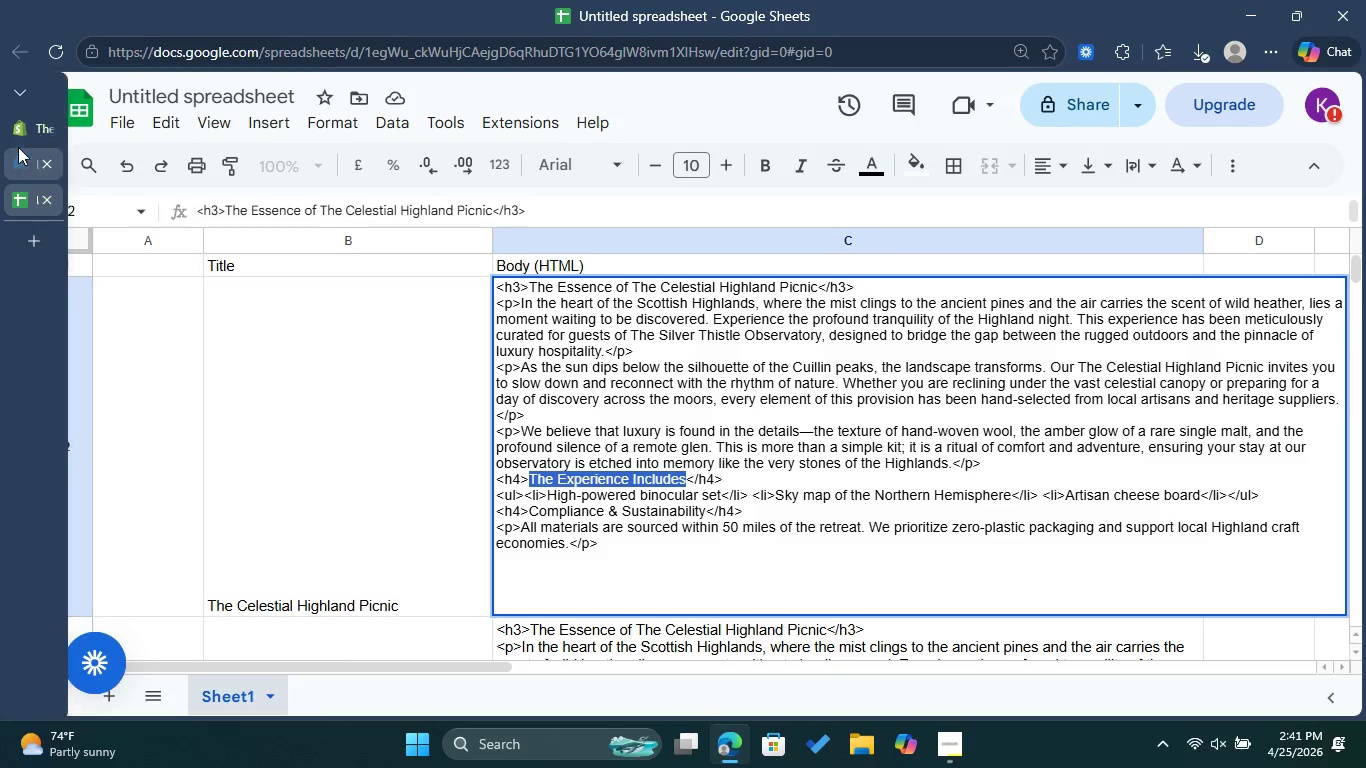 
left_click([17, 126])
 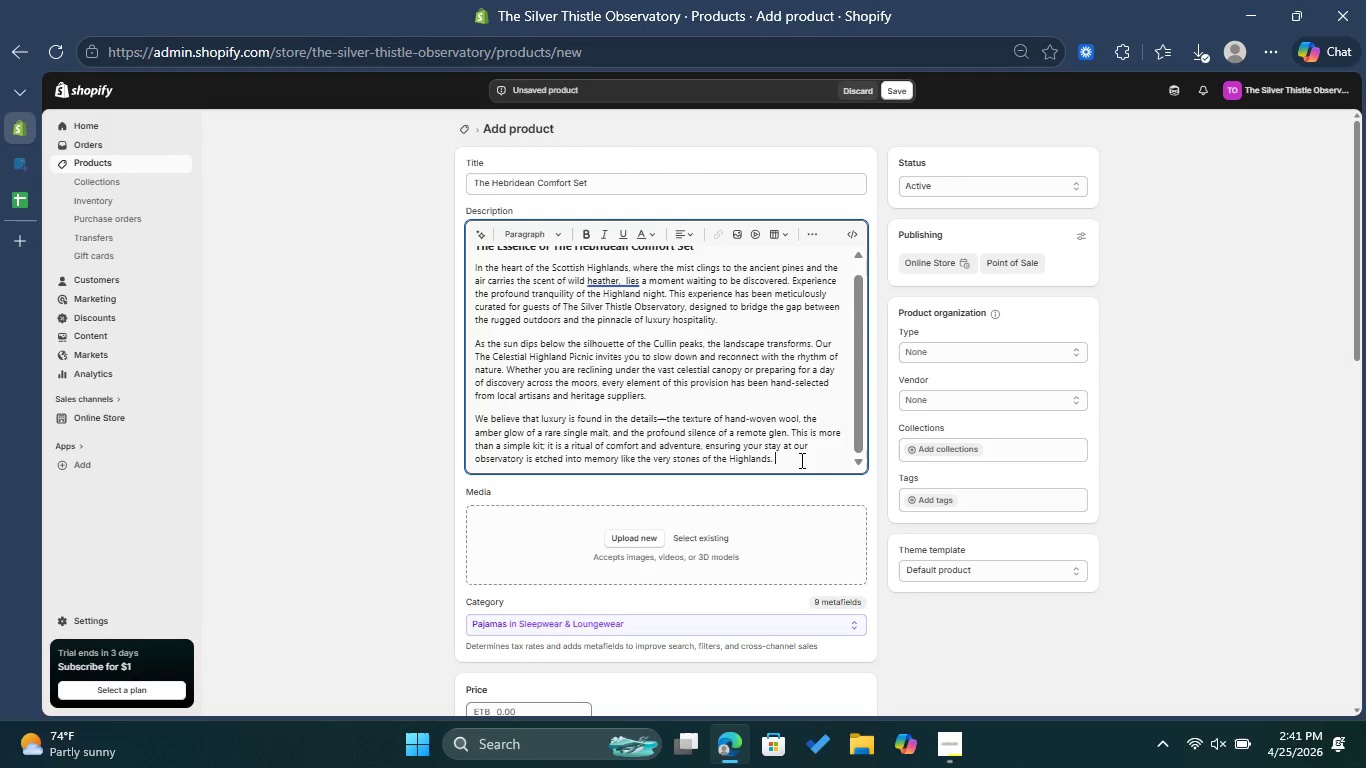 
key(Enter)
 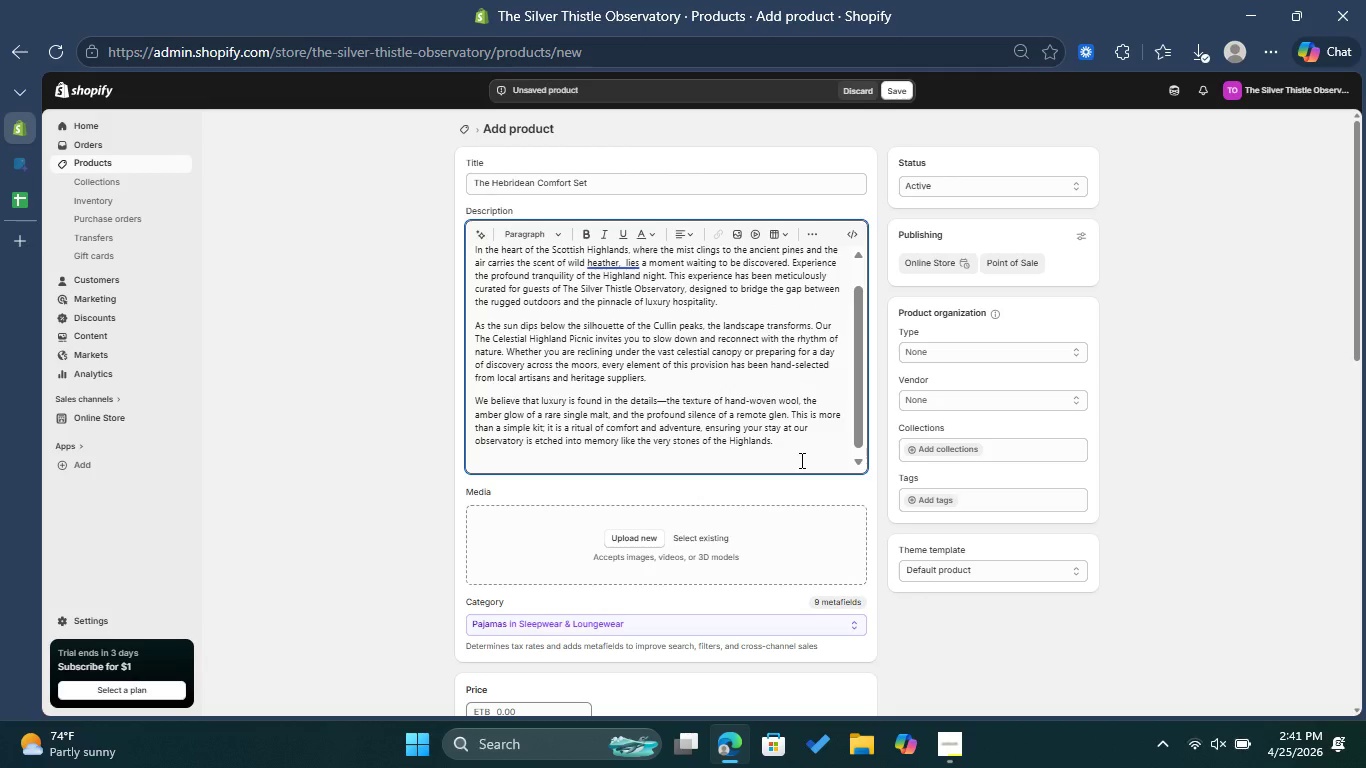 
key(Control+ControlLeft)
 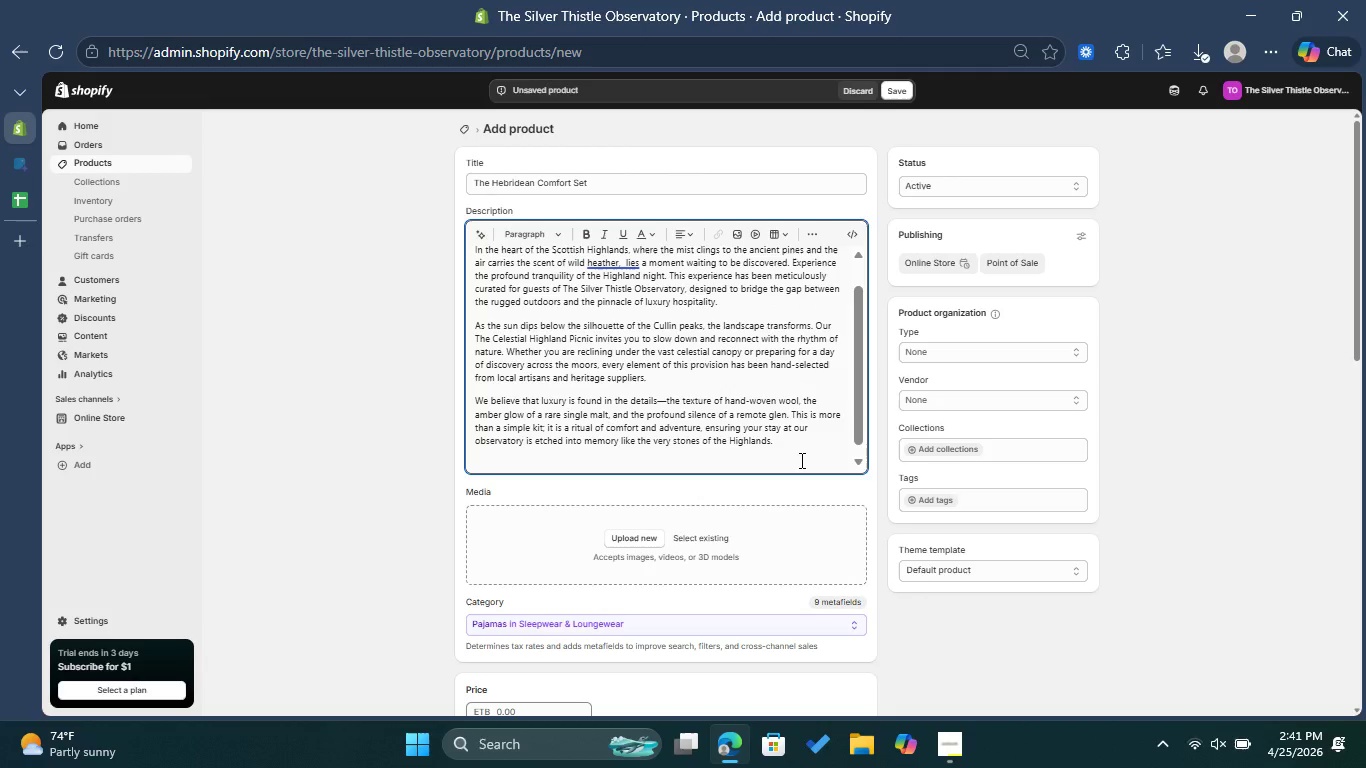 
key(Control+V)
 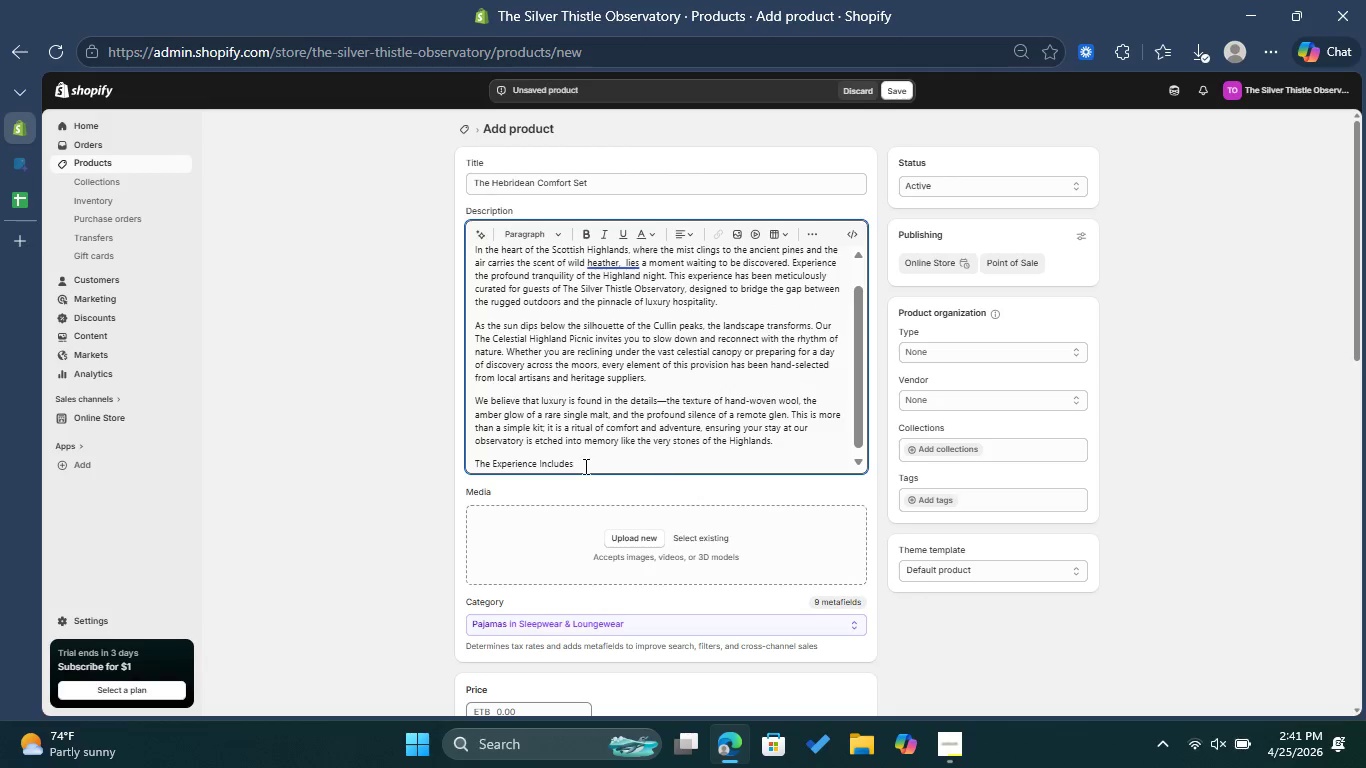 
left_click_drag(start_coordinate=[593, 466], to_coordinate=[392, 455])
 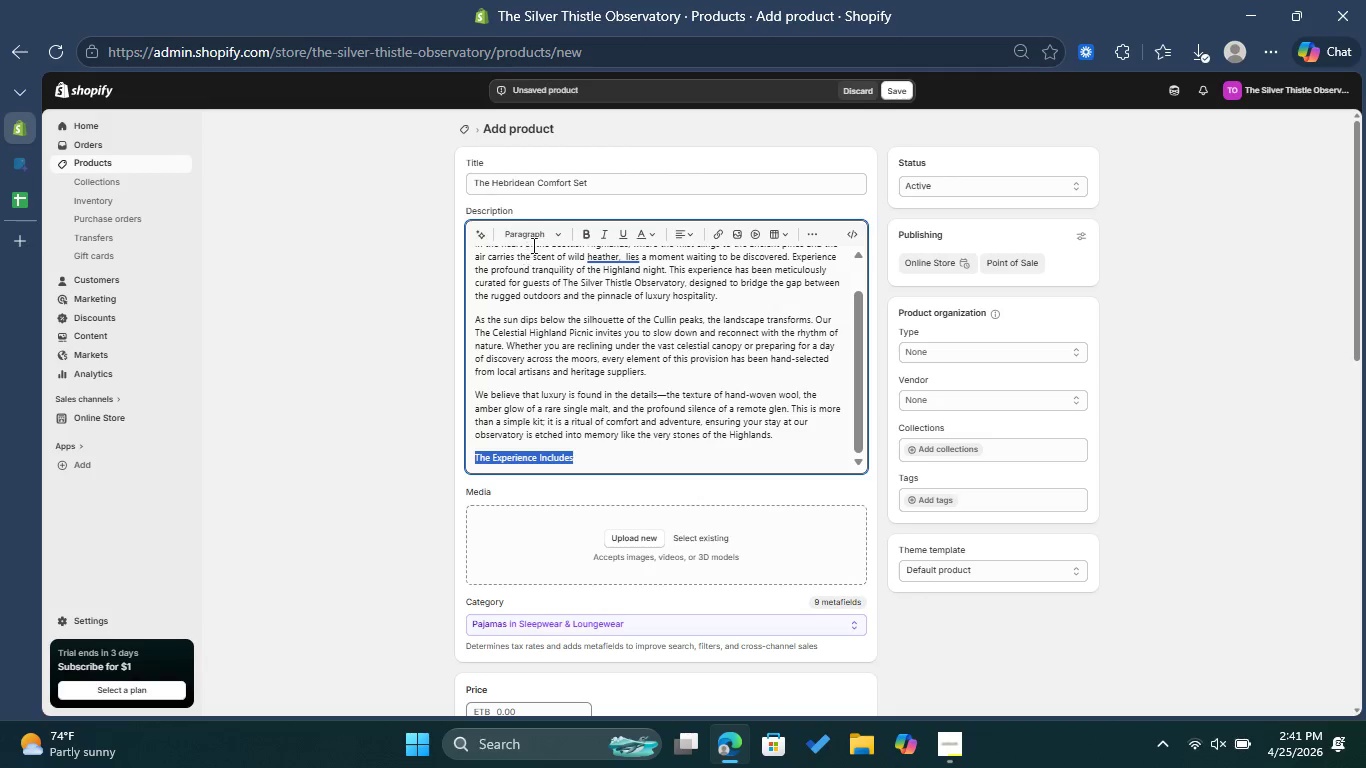 
left_click([539, 235])
 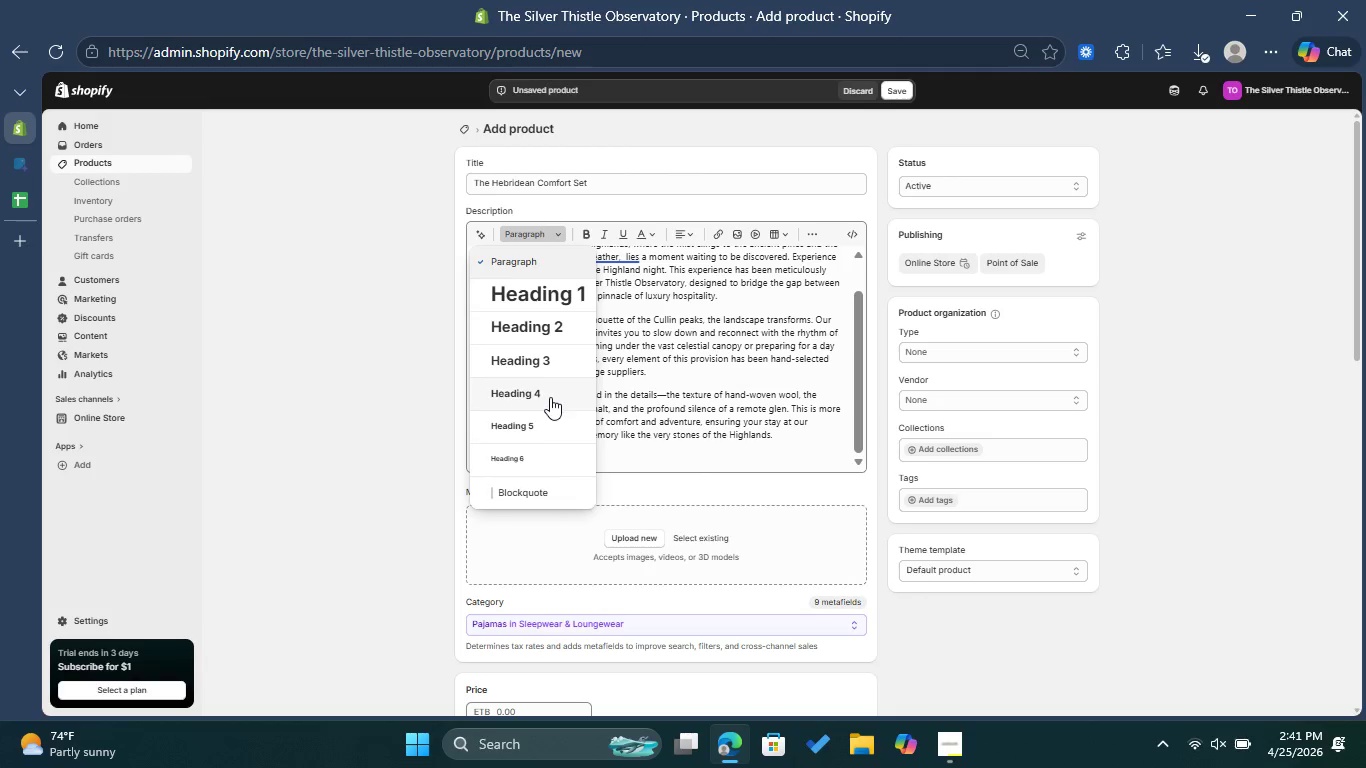 
left_click([550, 391])
 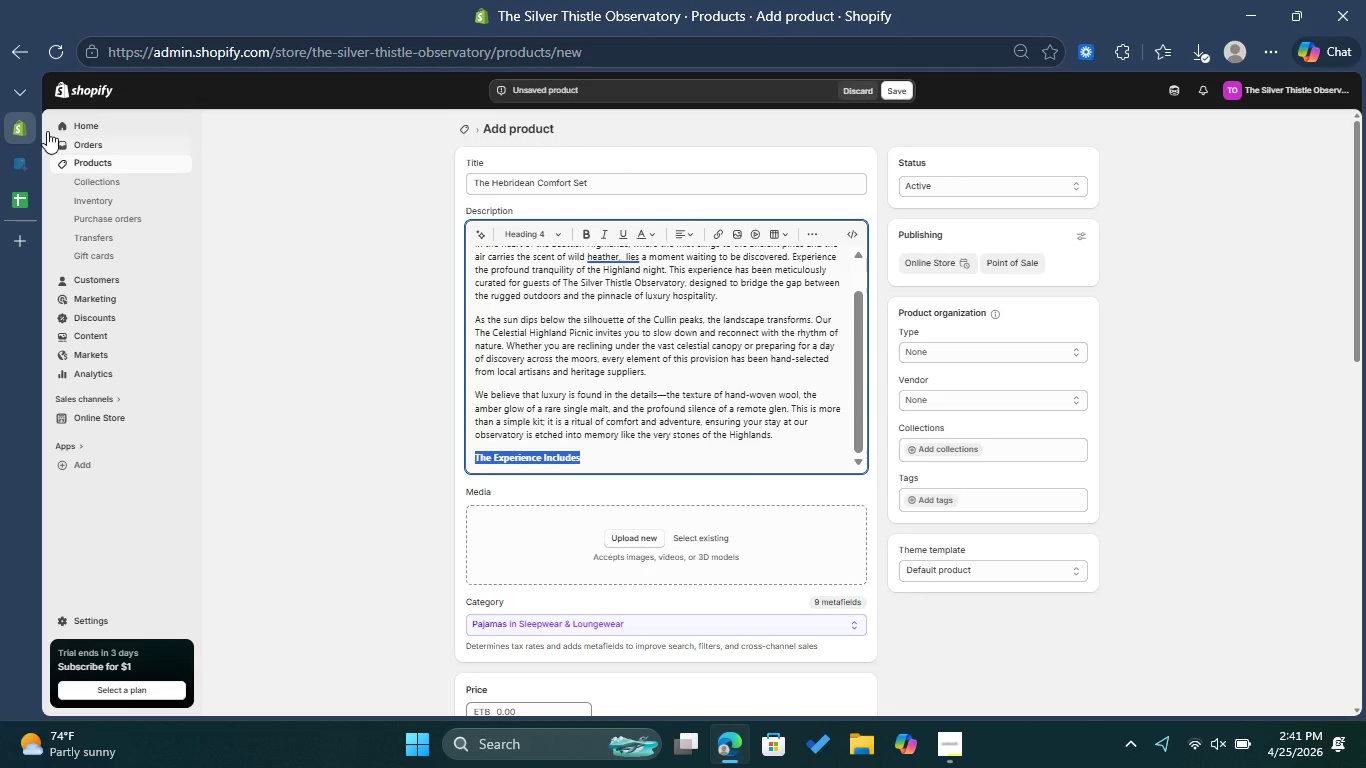 
left_click([18, 191])
 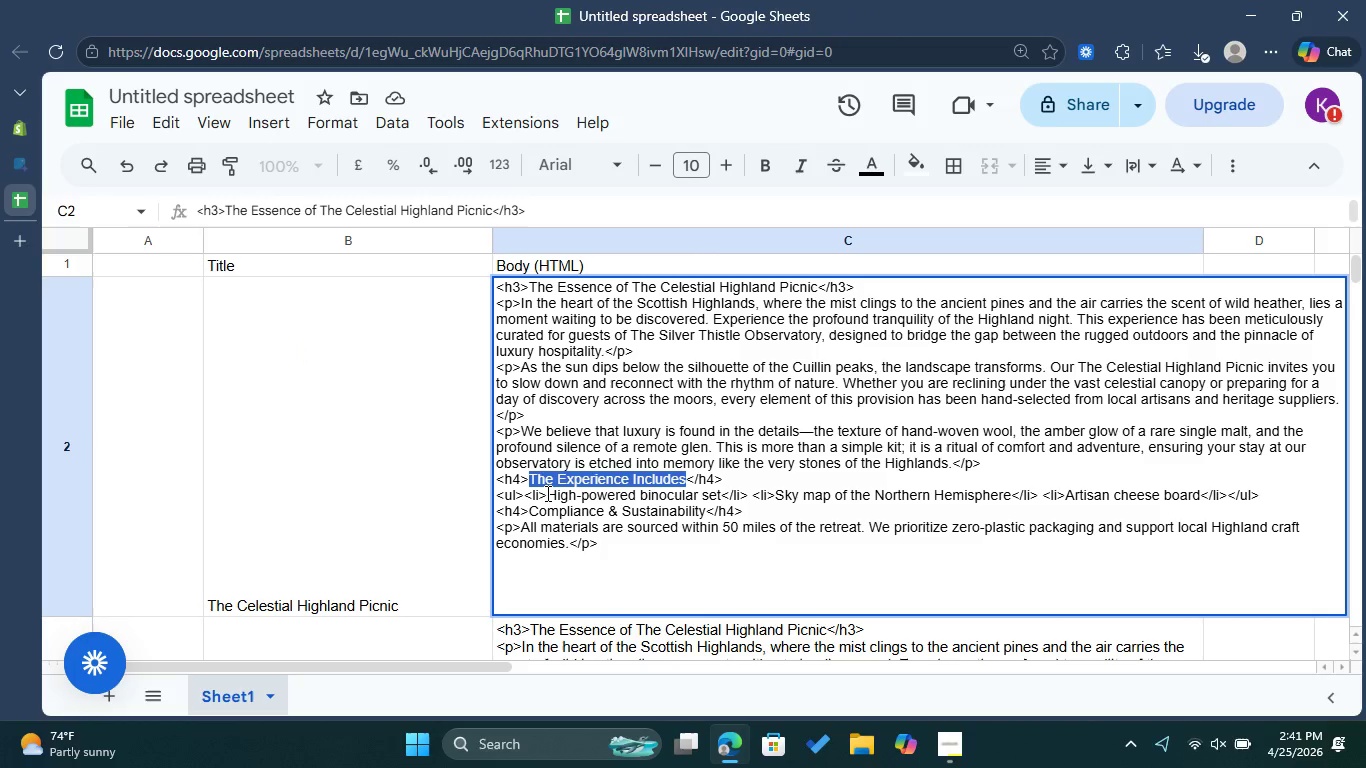 
left_click_drag(start_coordinate=[546, 493], to_coordinate=[1159, 480])
 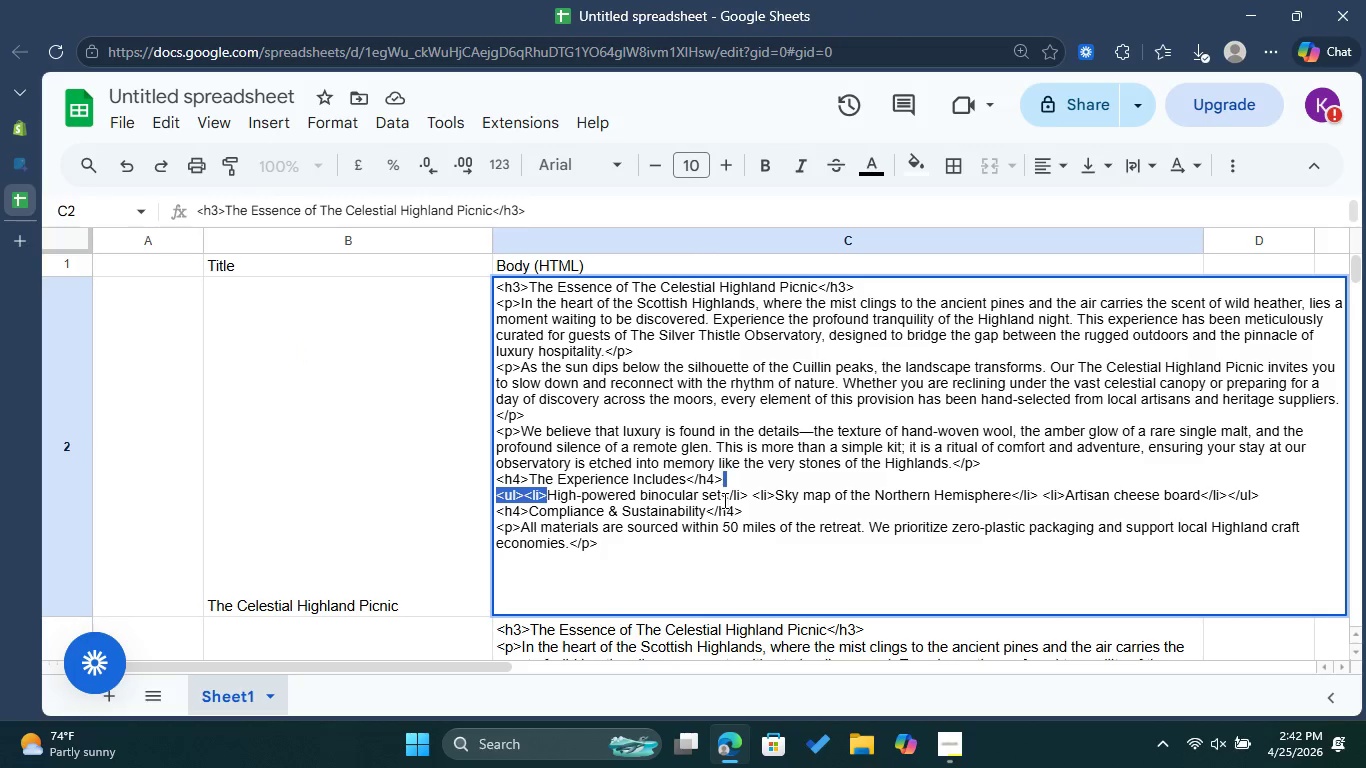 
left_click_drag(start_coordinate=[721, 498], to_coordinate=[548, 496])
 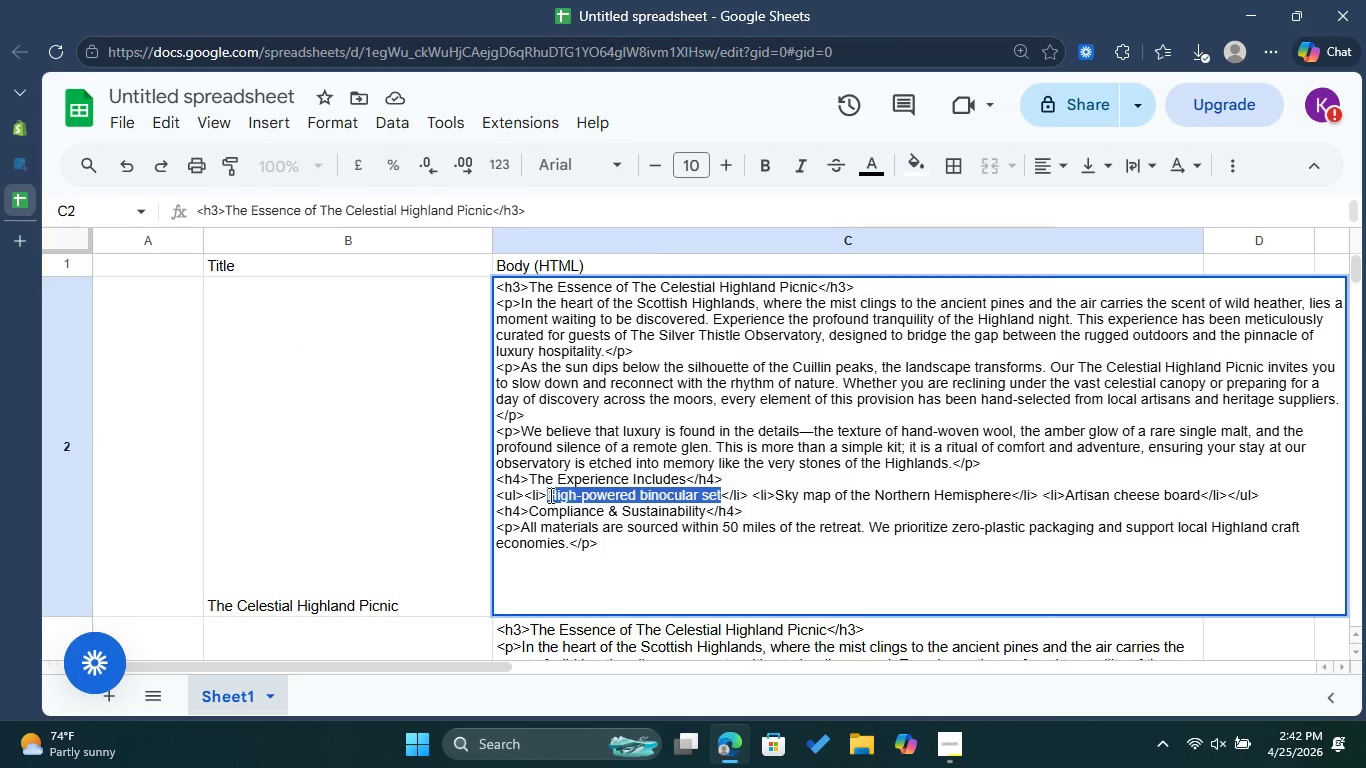 
right_click([549, 495])
 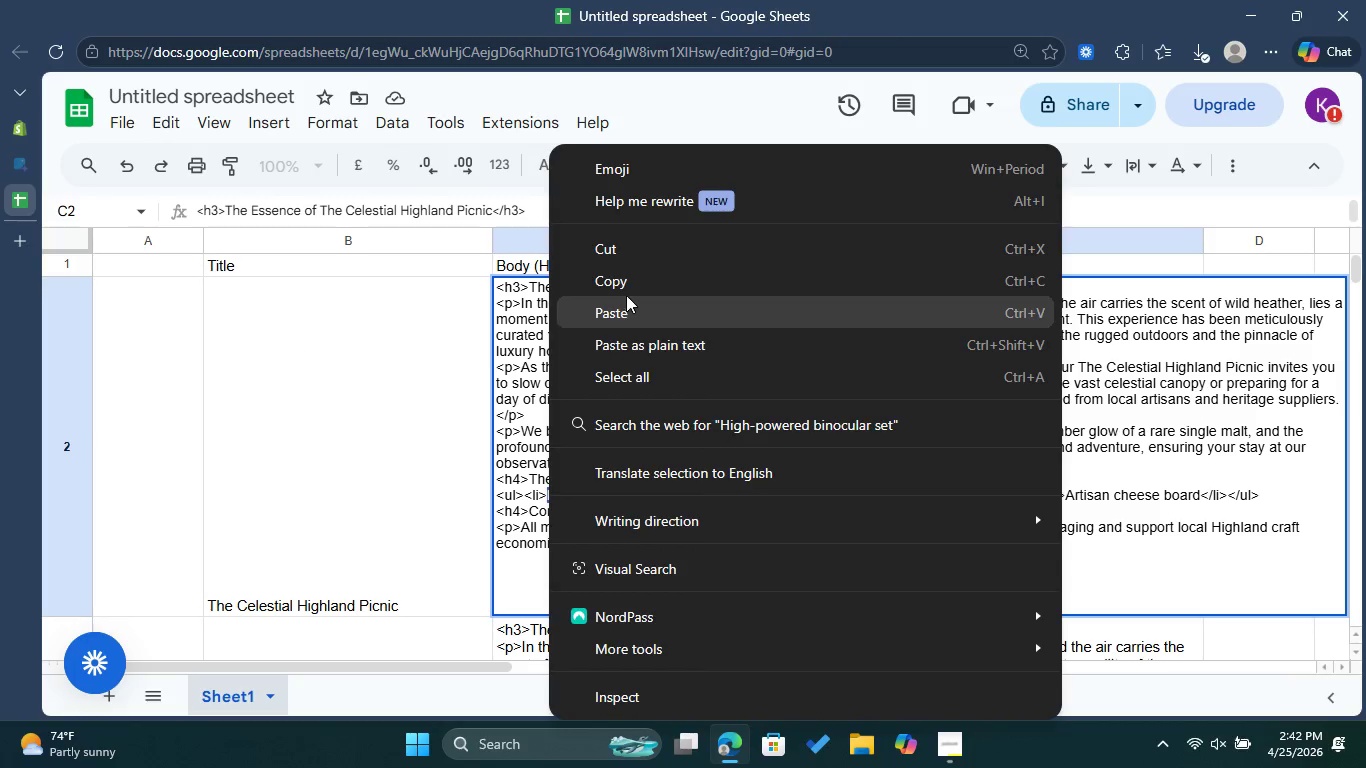 
left_click([626, 289])
 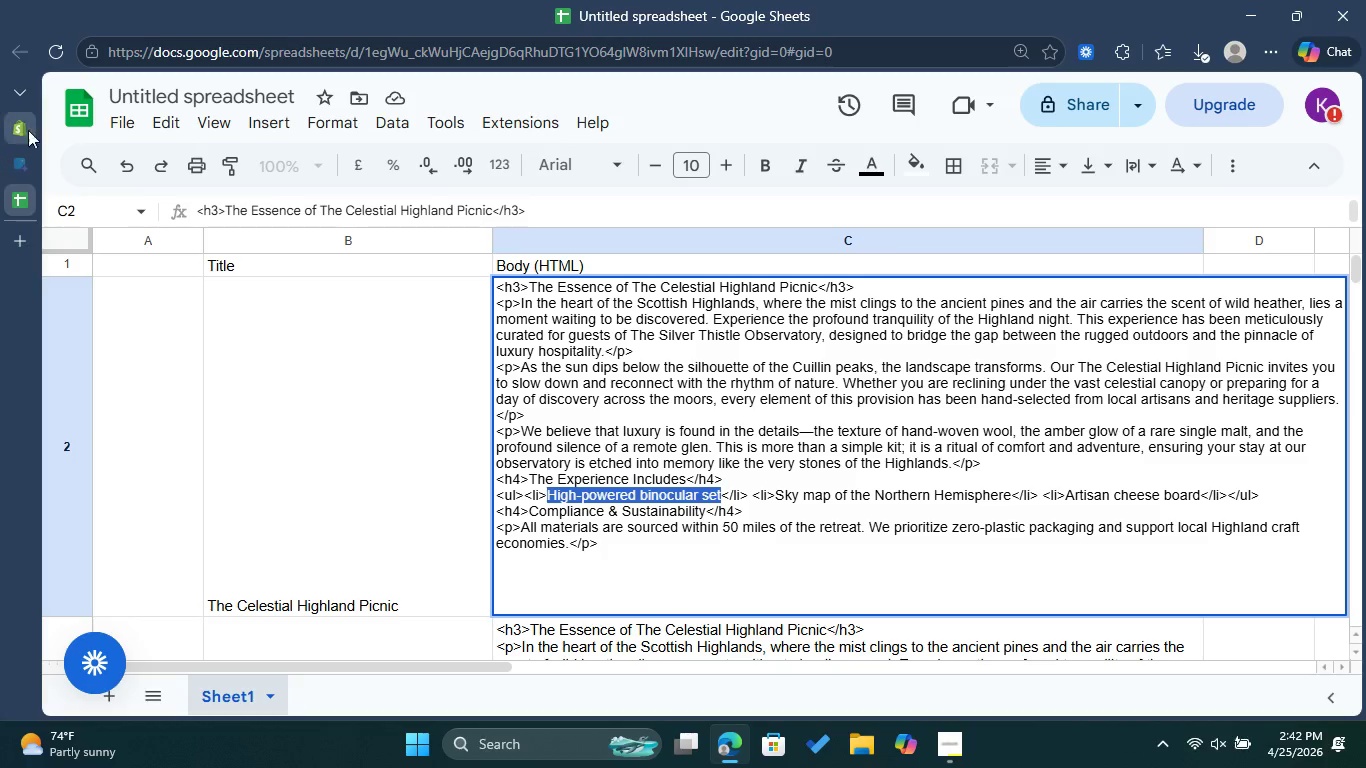 
left_click([36, 128])
 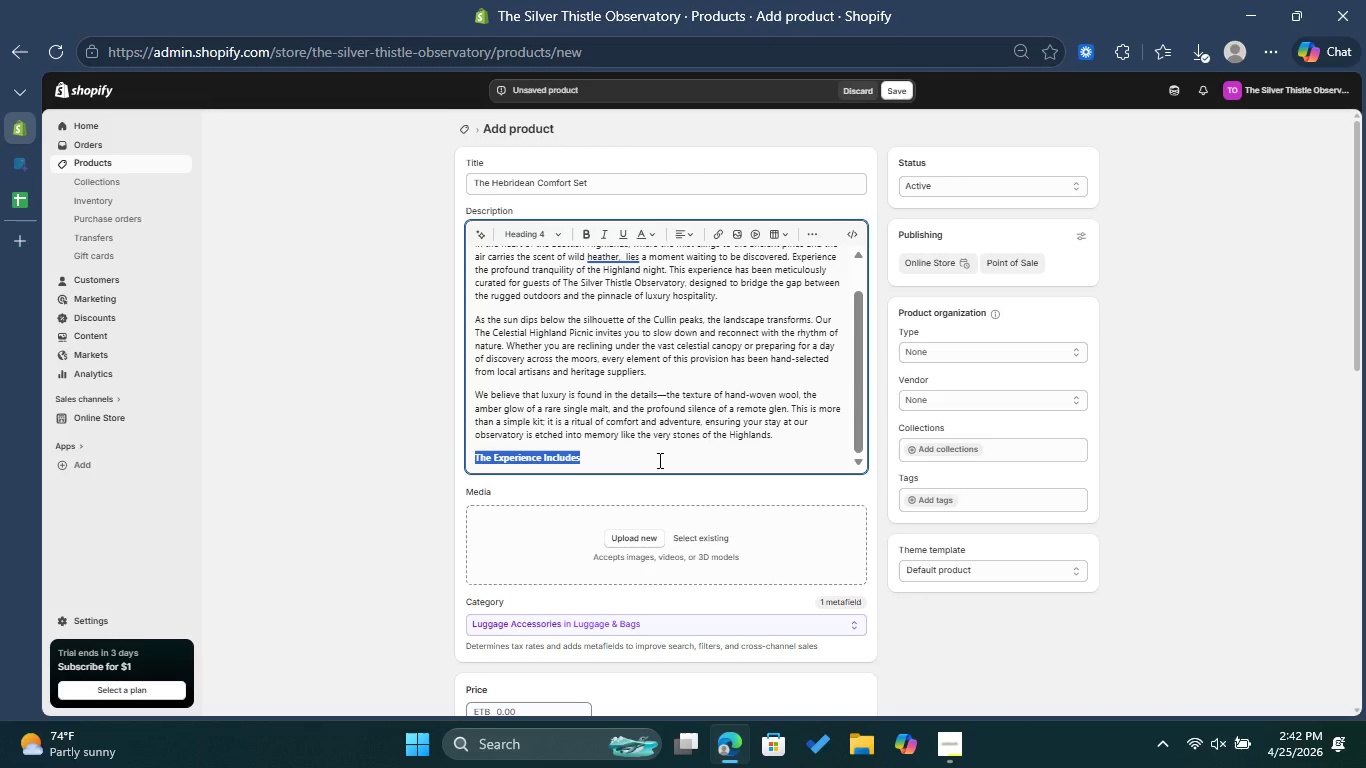 
left_click([645, 459])
 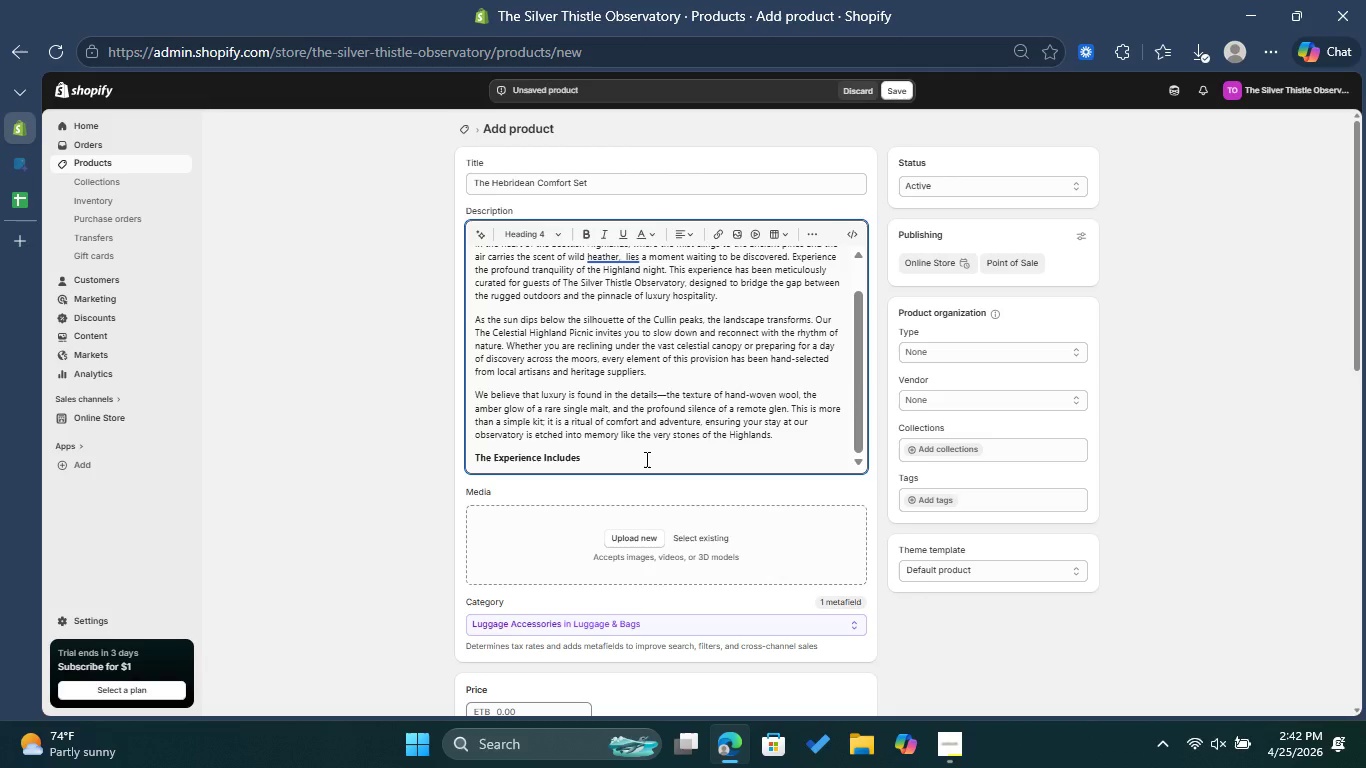 
hold_key(key=Enter, duration=5.86)
 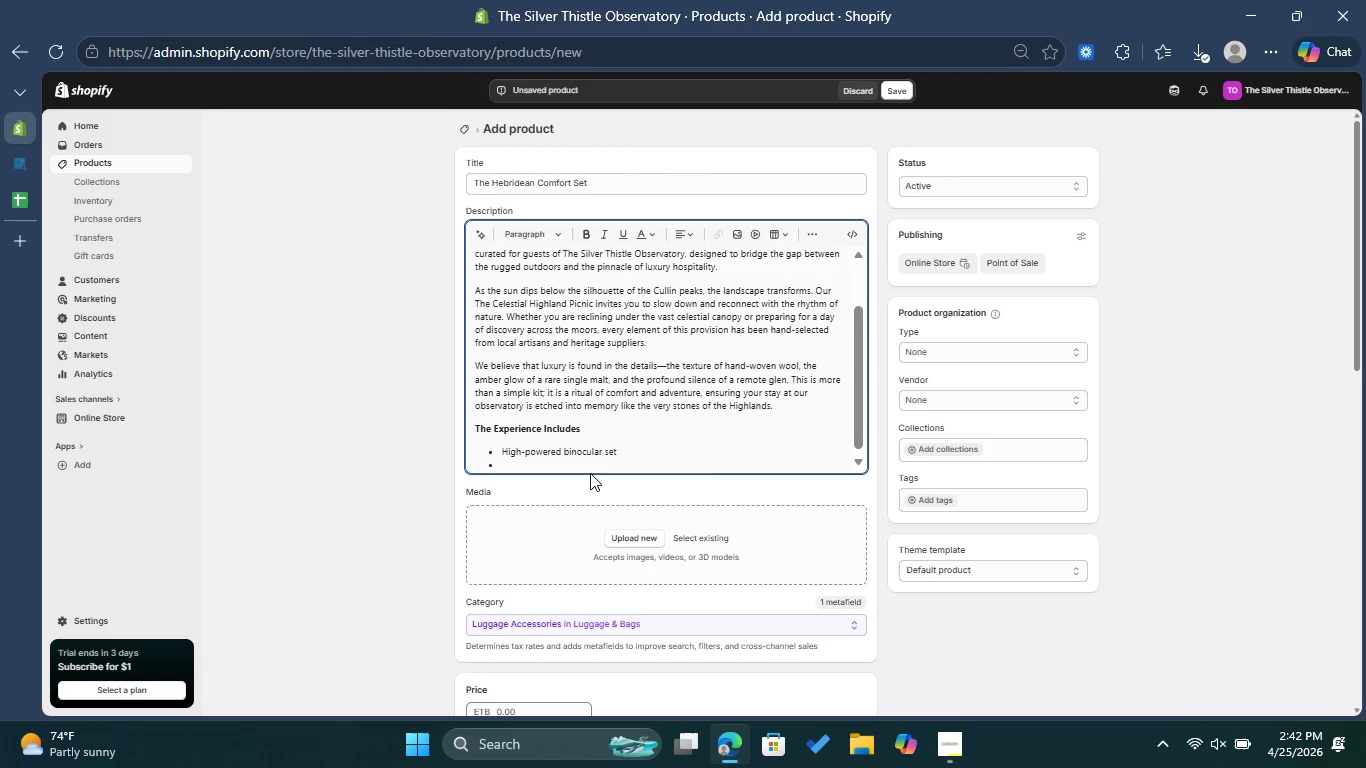 
left_click([810, 232])
 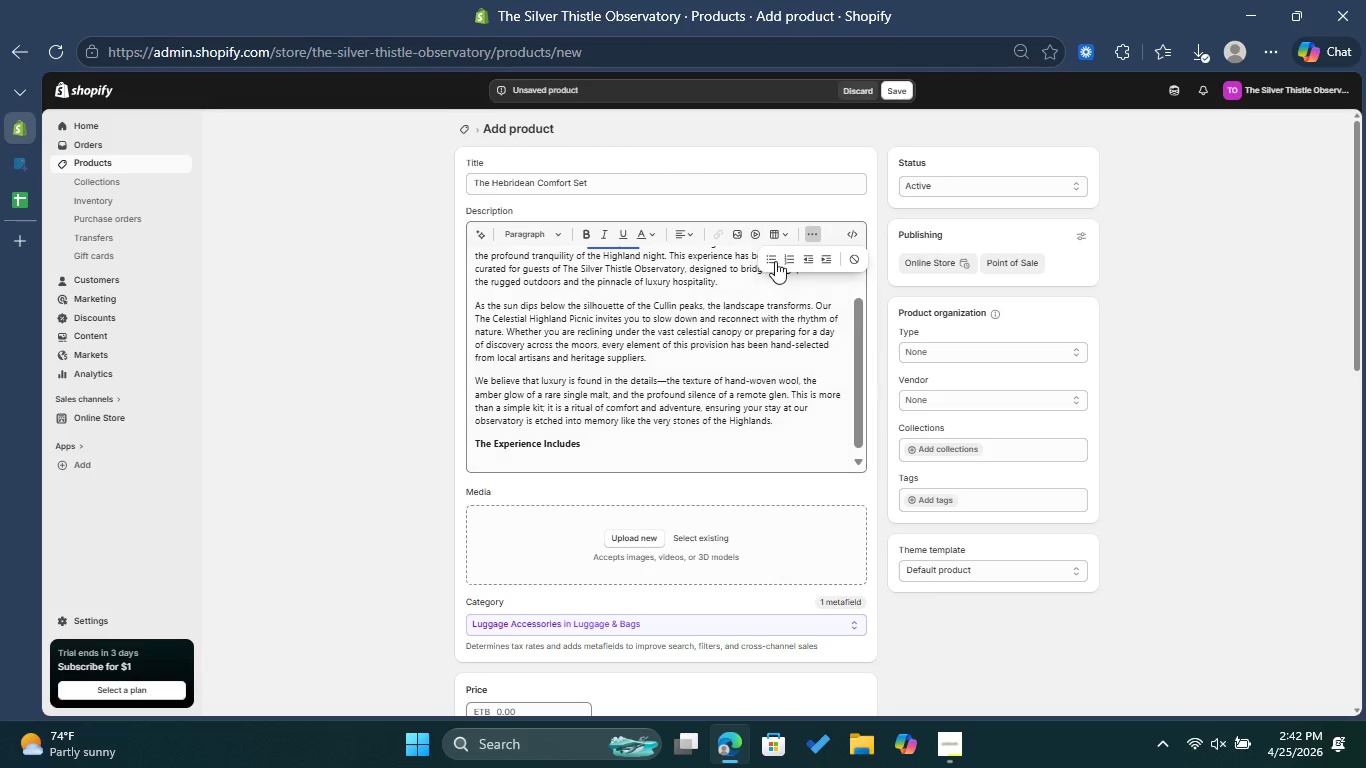 
left_click([768, 257])
 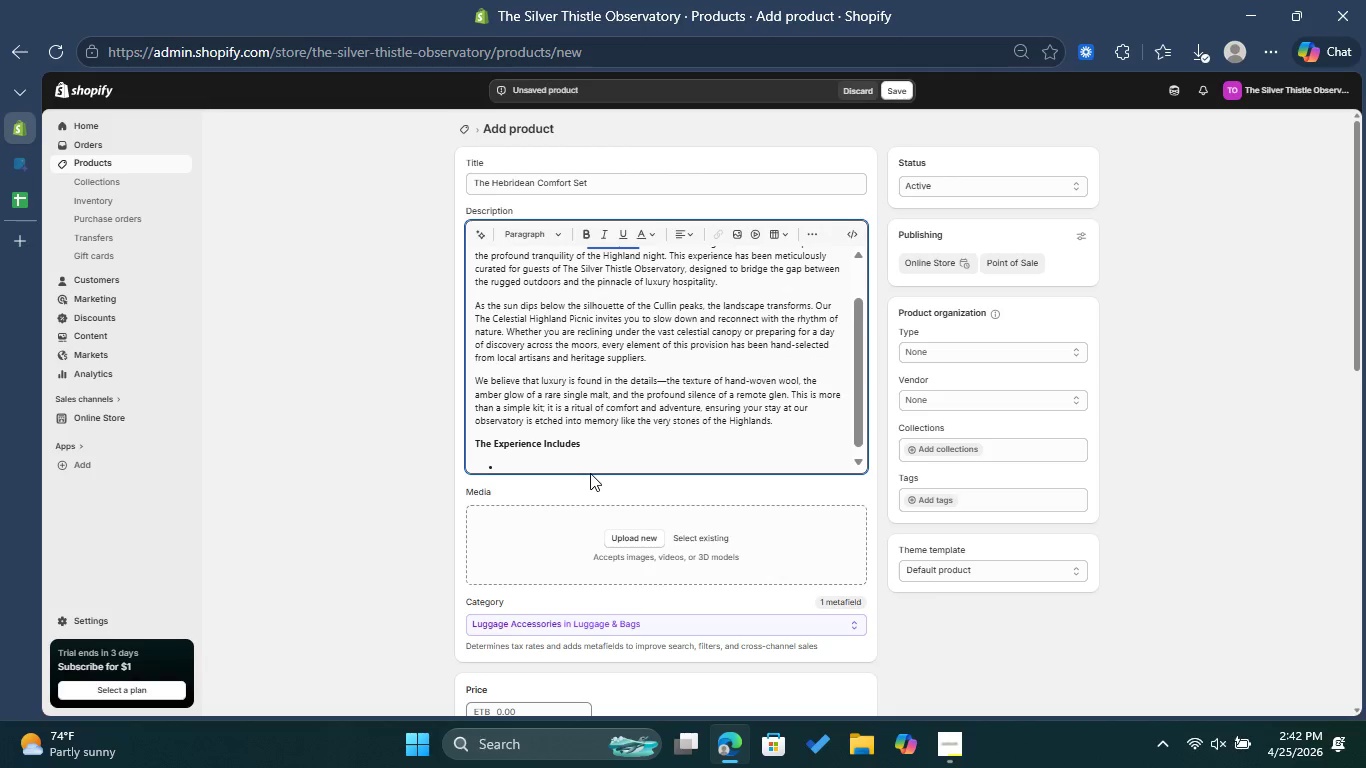 
key(Control+ControlLeft)
 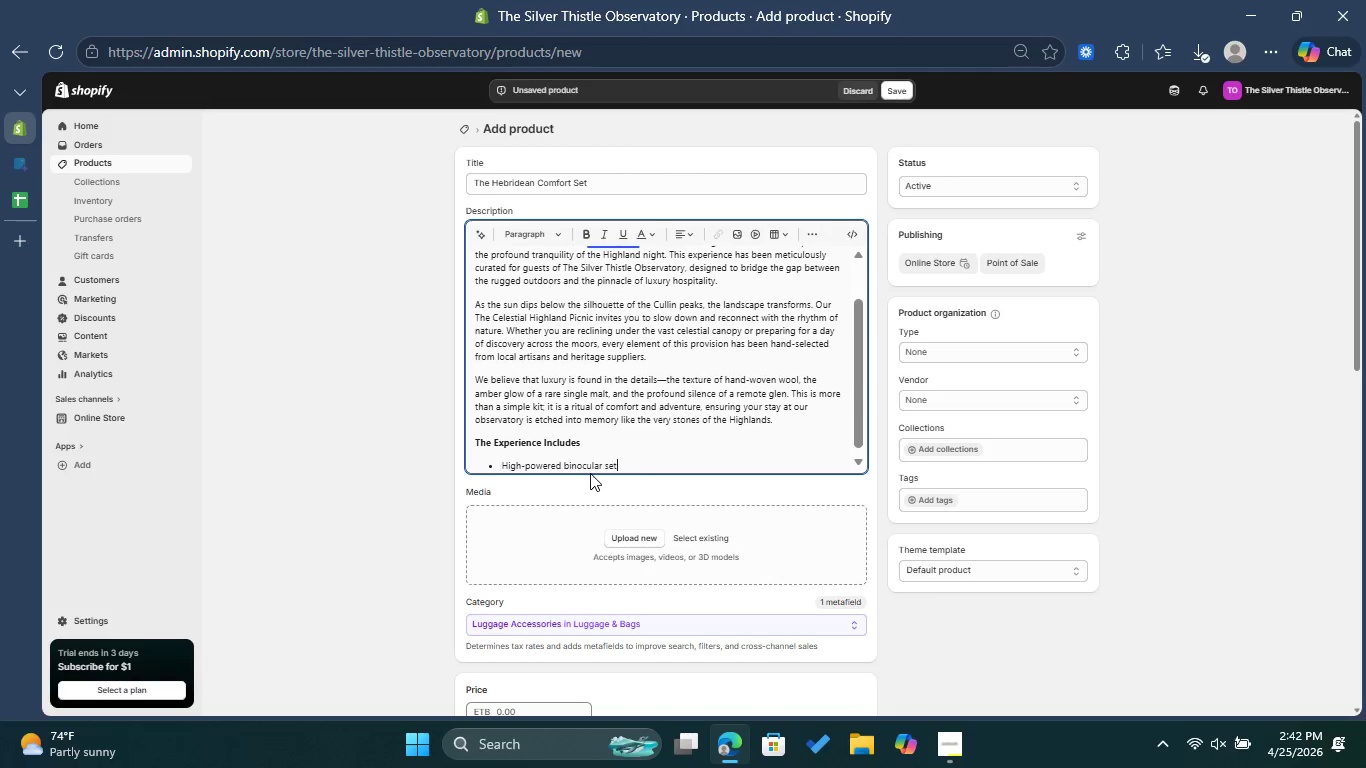 
key(Control+V)
 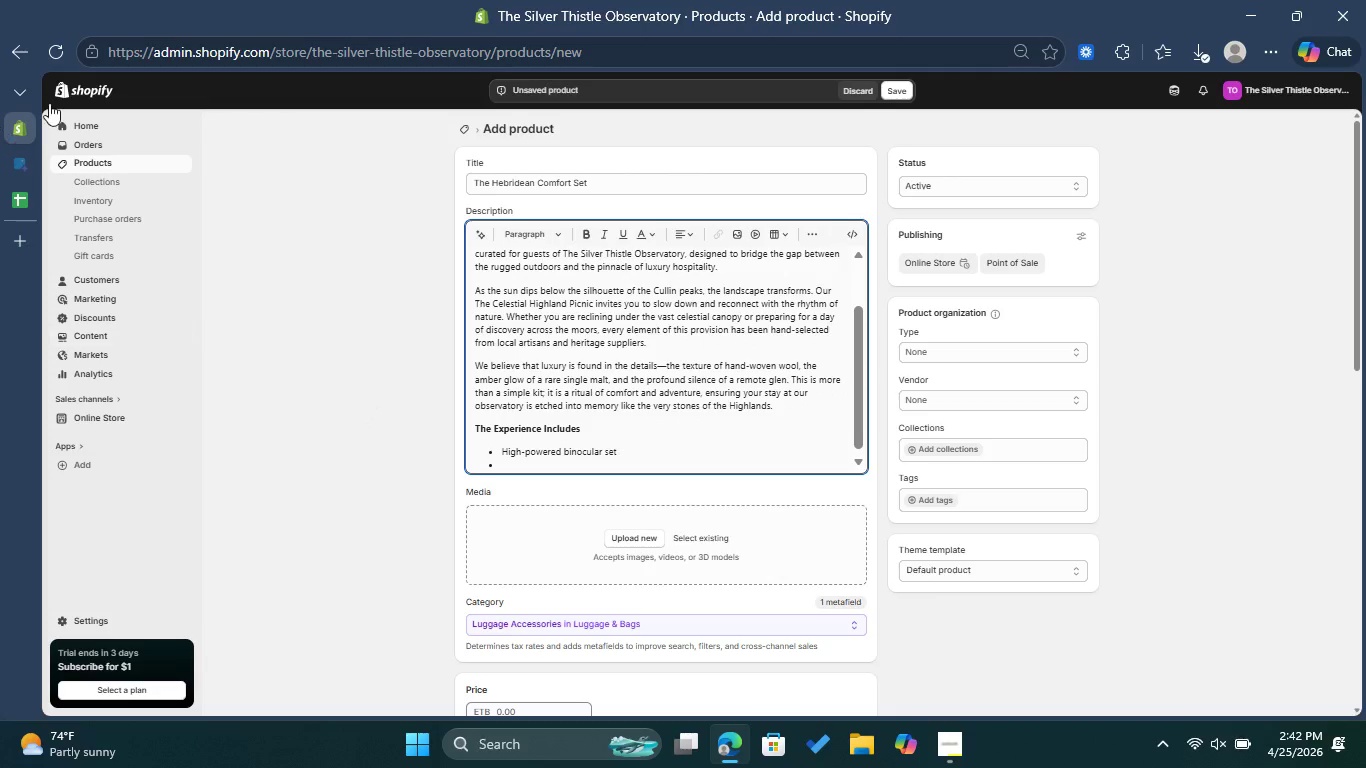 
left_click([26, 196])
 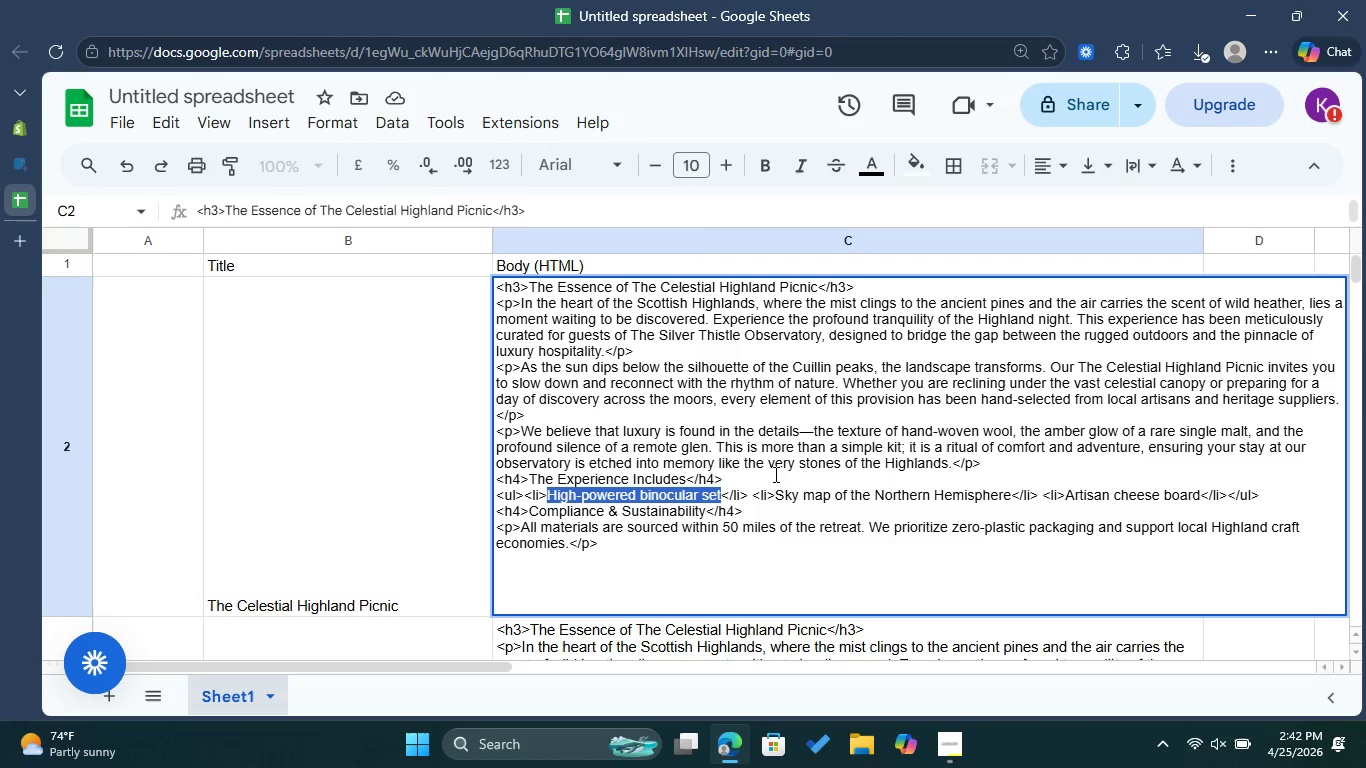 
left_click_drag(start_coordinate=[778, 493], to_coordinate=[1012, 490])
 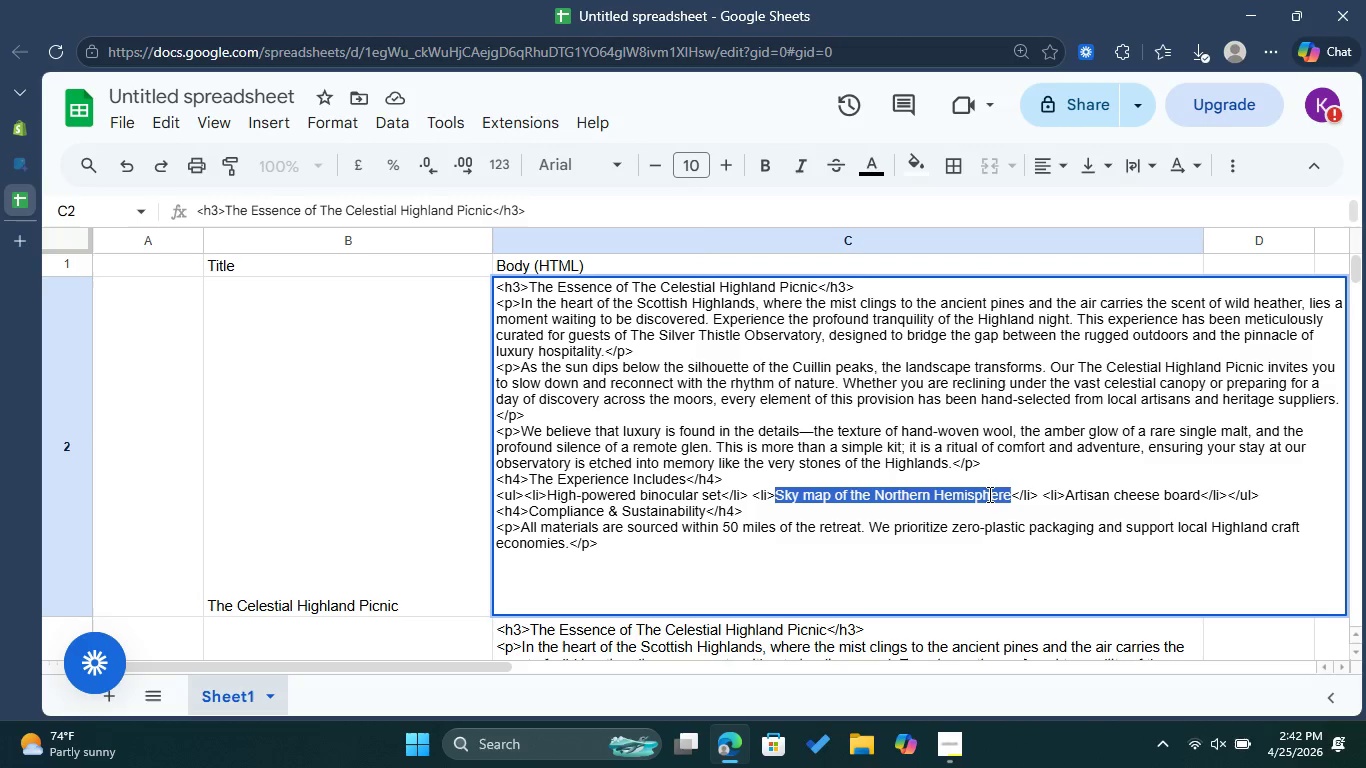 
right_click([988, 494])
 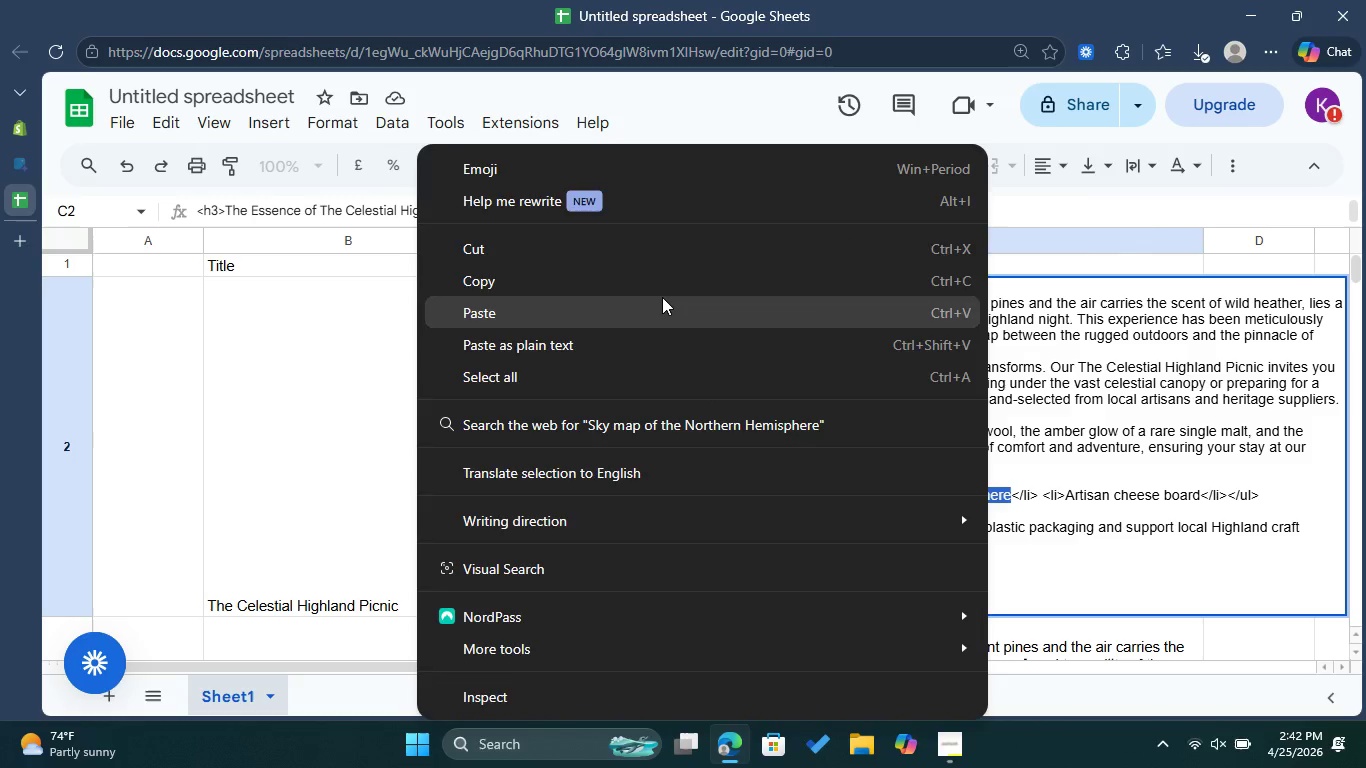 
left_click([662, 295])
 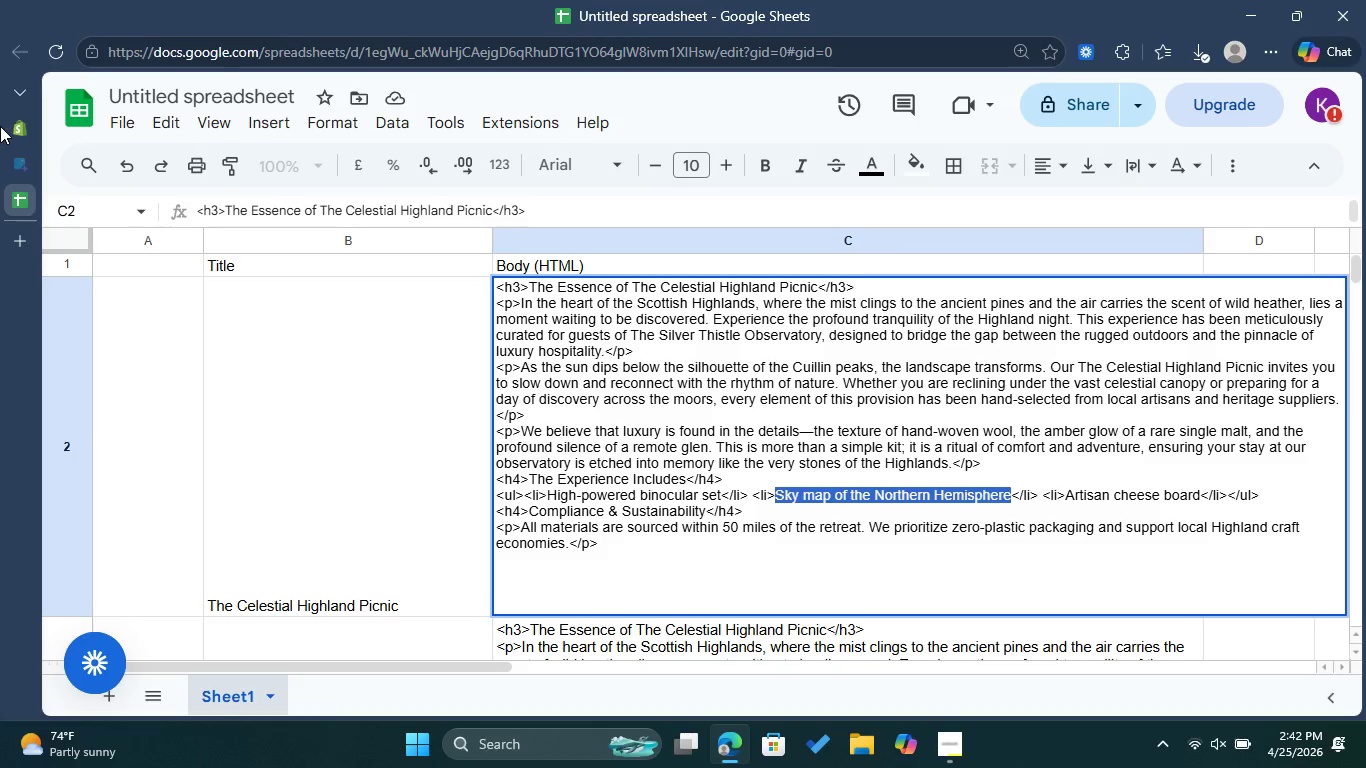 
double_click([18, 126])
 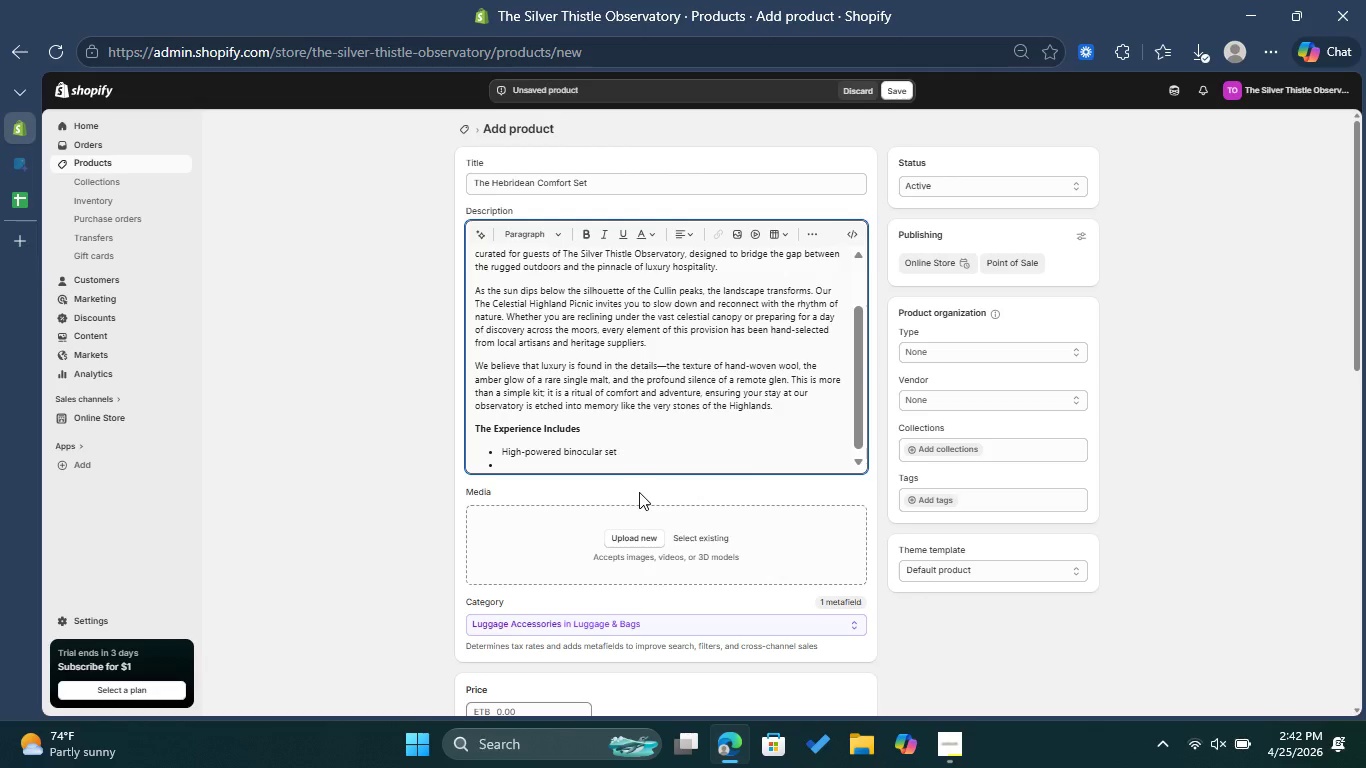 
key(Control+ControlLeft)
 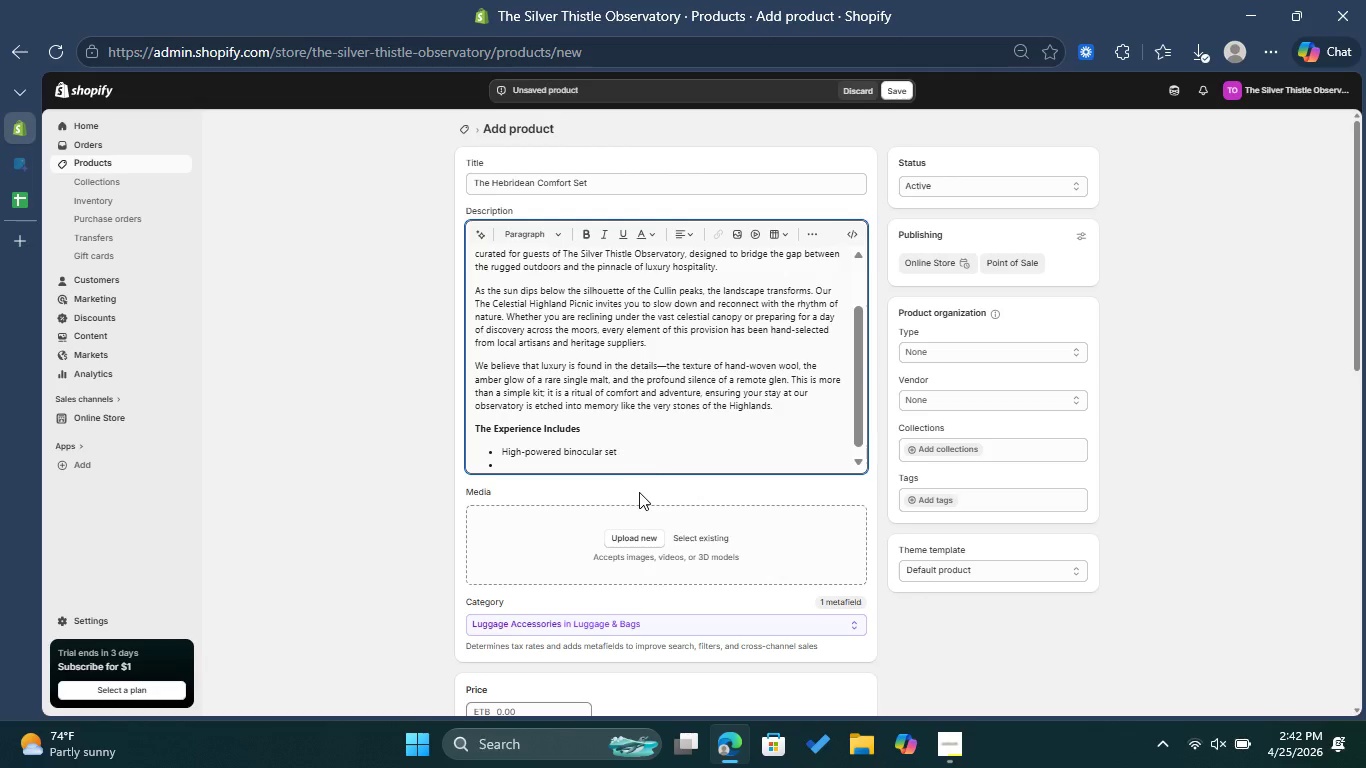 
key(Control+V)
 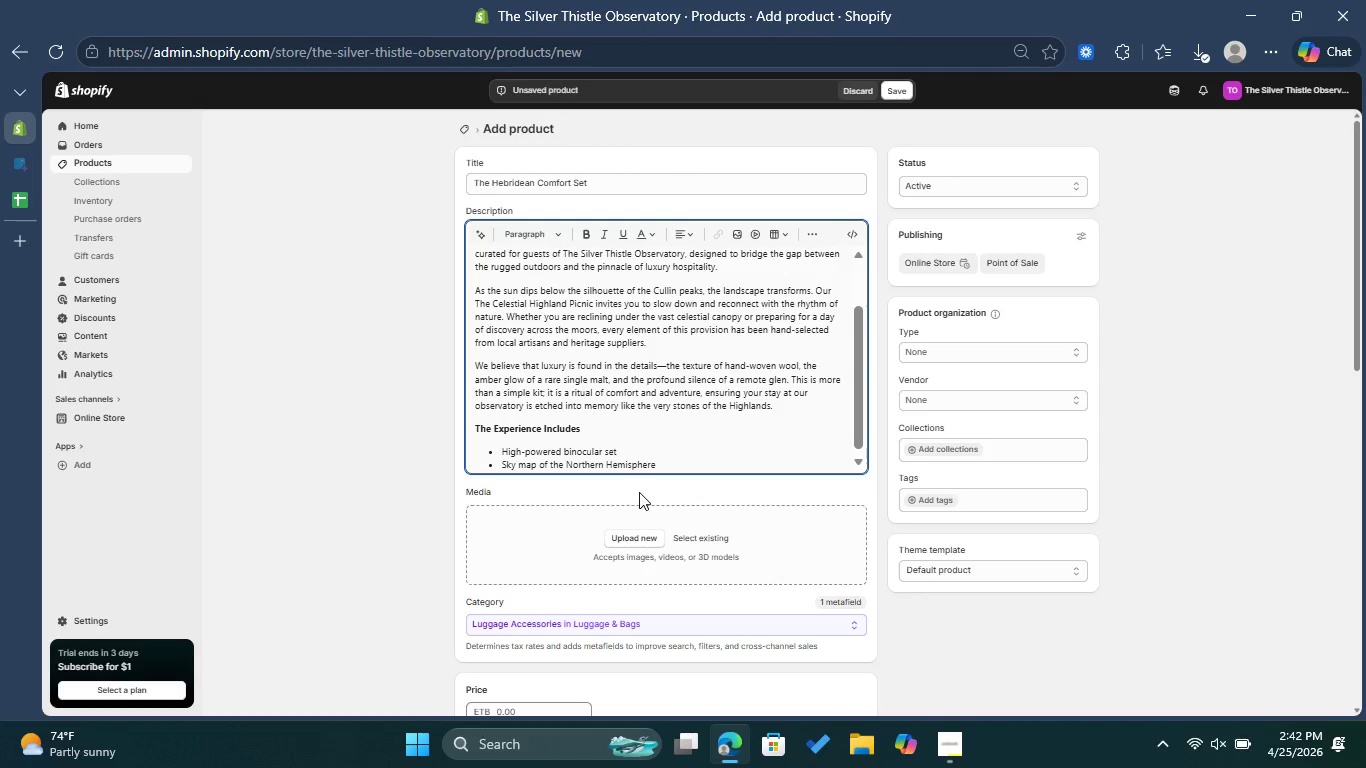 
key(Enter)
 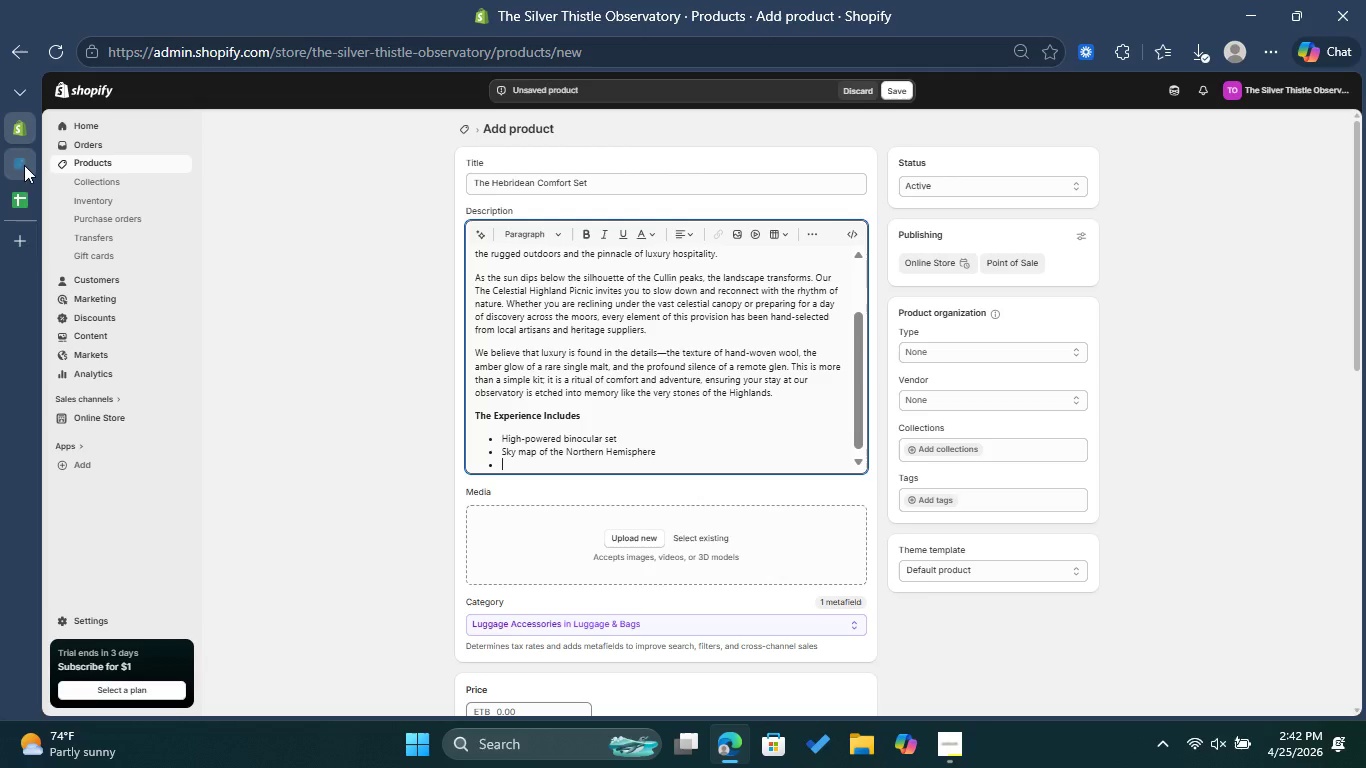 
left_click([24, 195])
 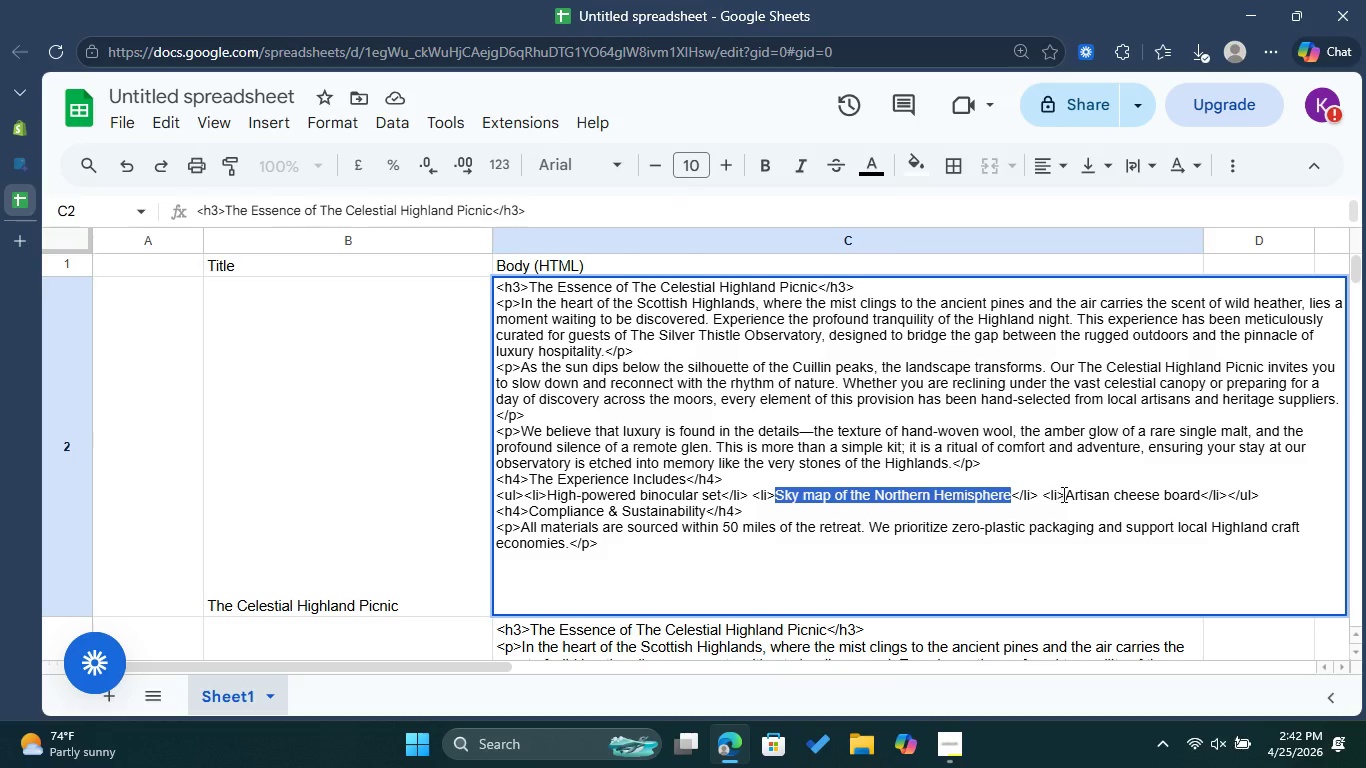 
left_click_drag(start_coordinate=[1068, 494], to_coordinate=[1203, 494])
 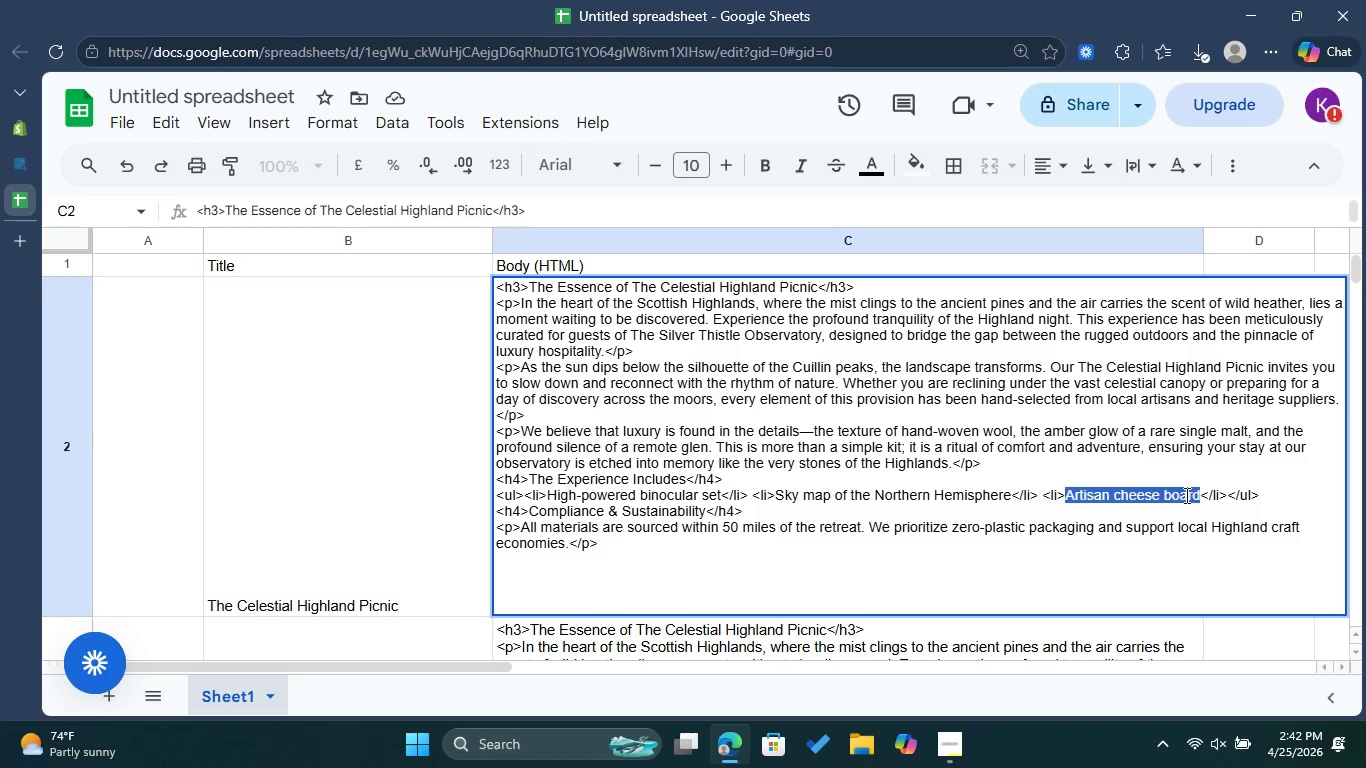 
right_click([1185, 495])
 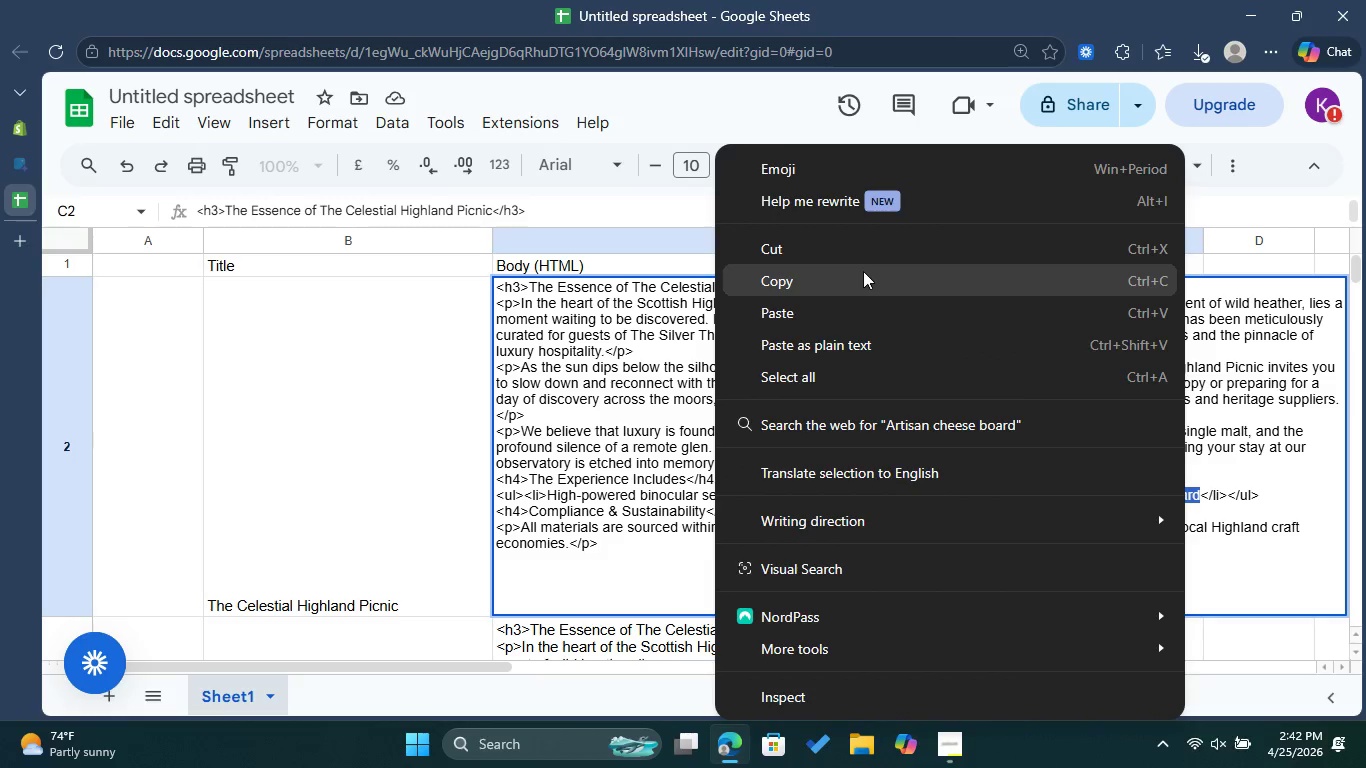 
left_click([863, 275])
 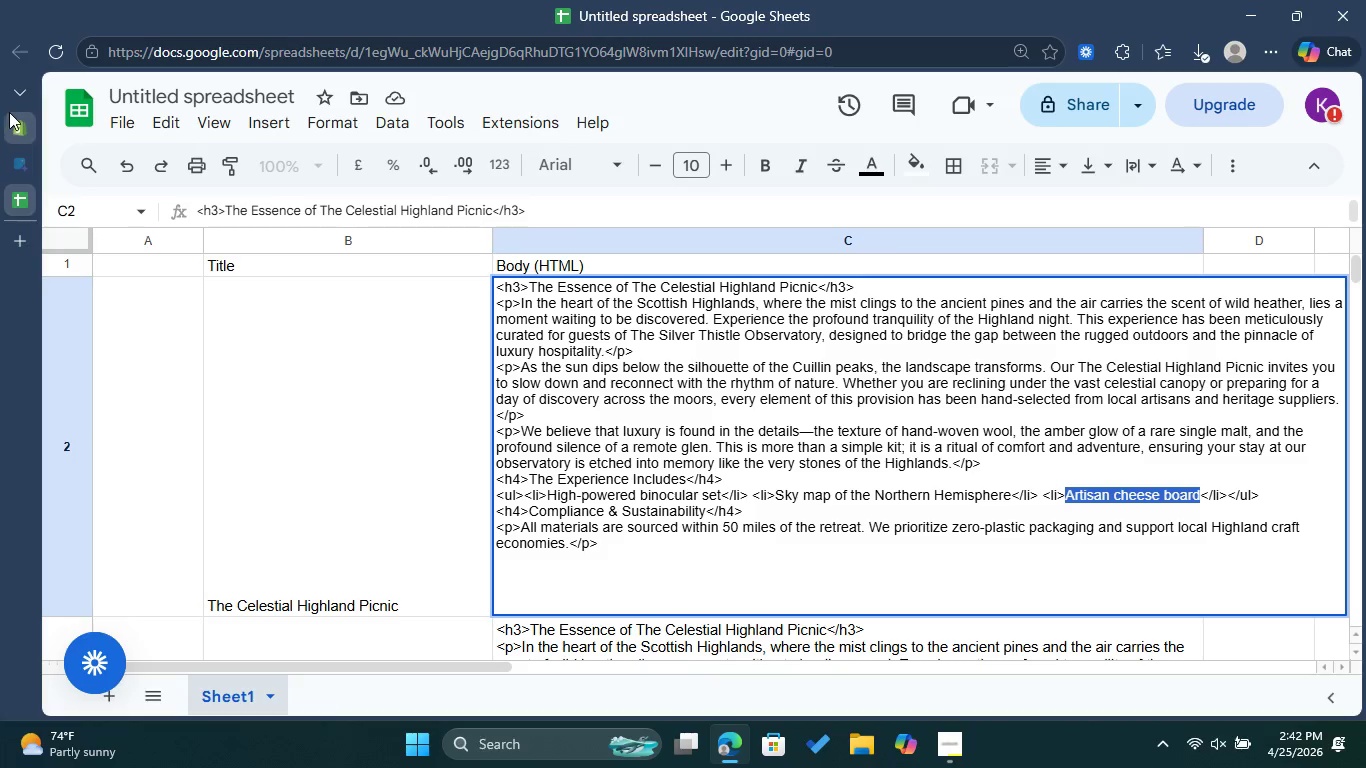 
left_click([10, 114])
 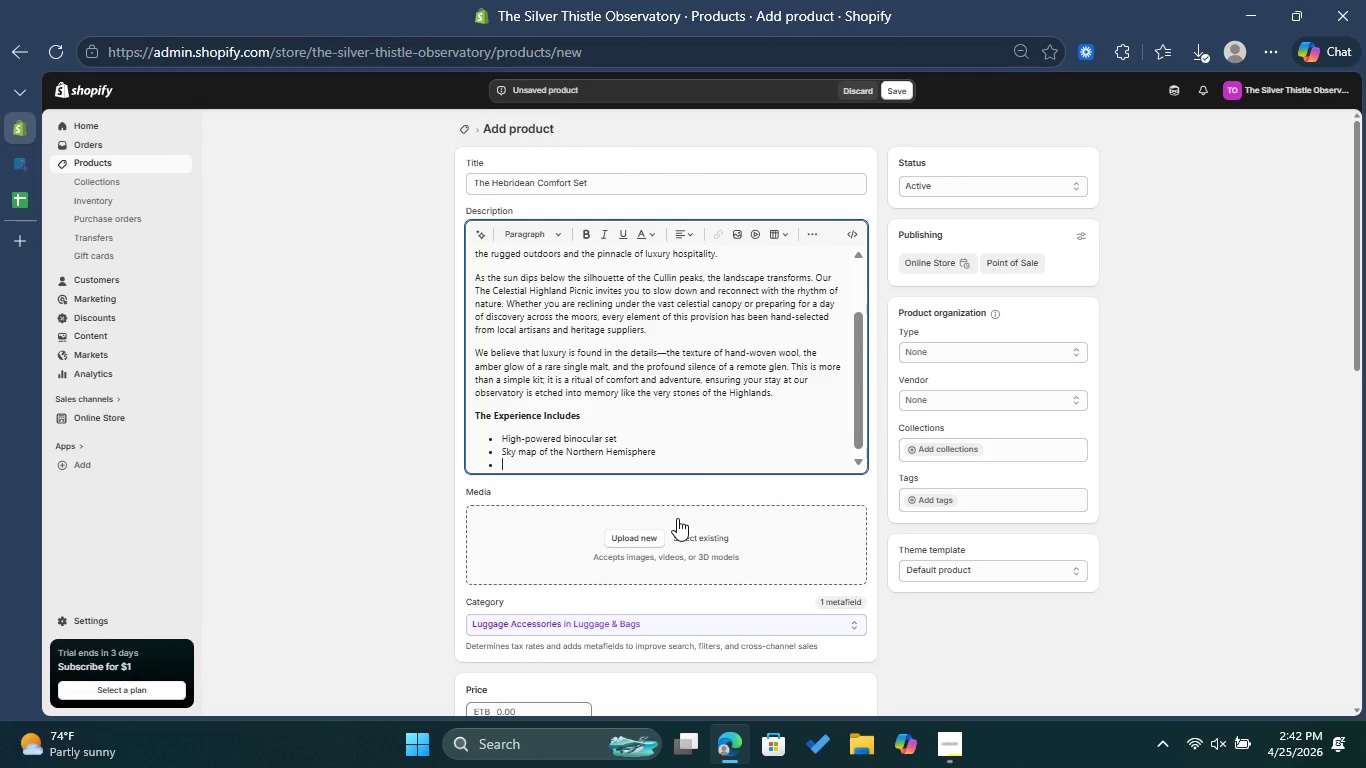 
key(Control+ControlLeft)
 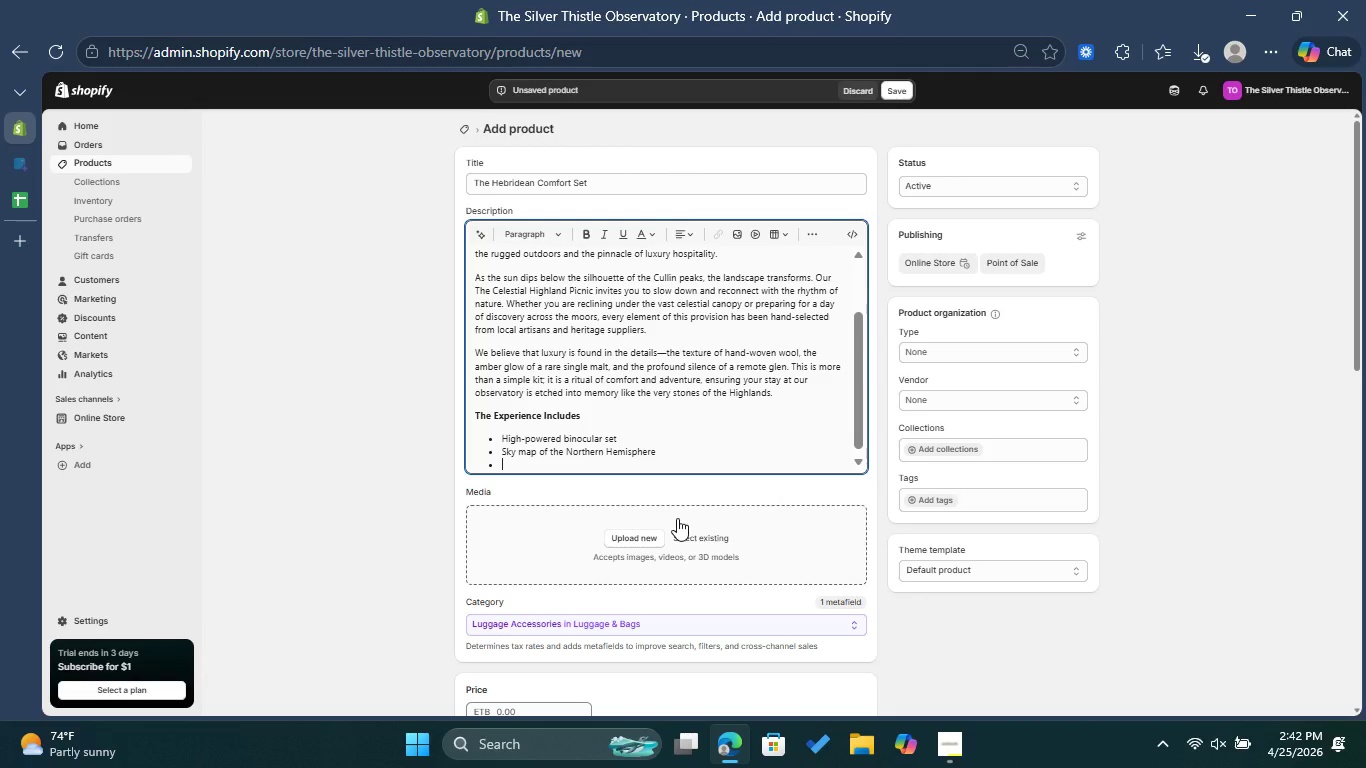 
key(Control+V)
 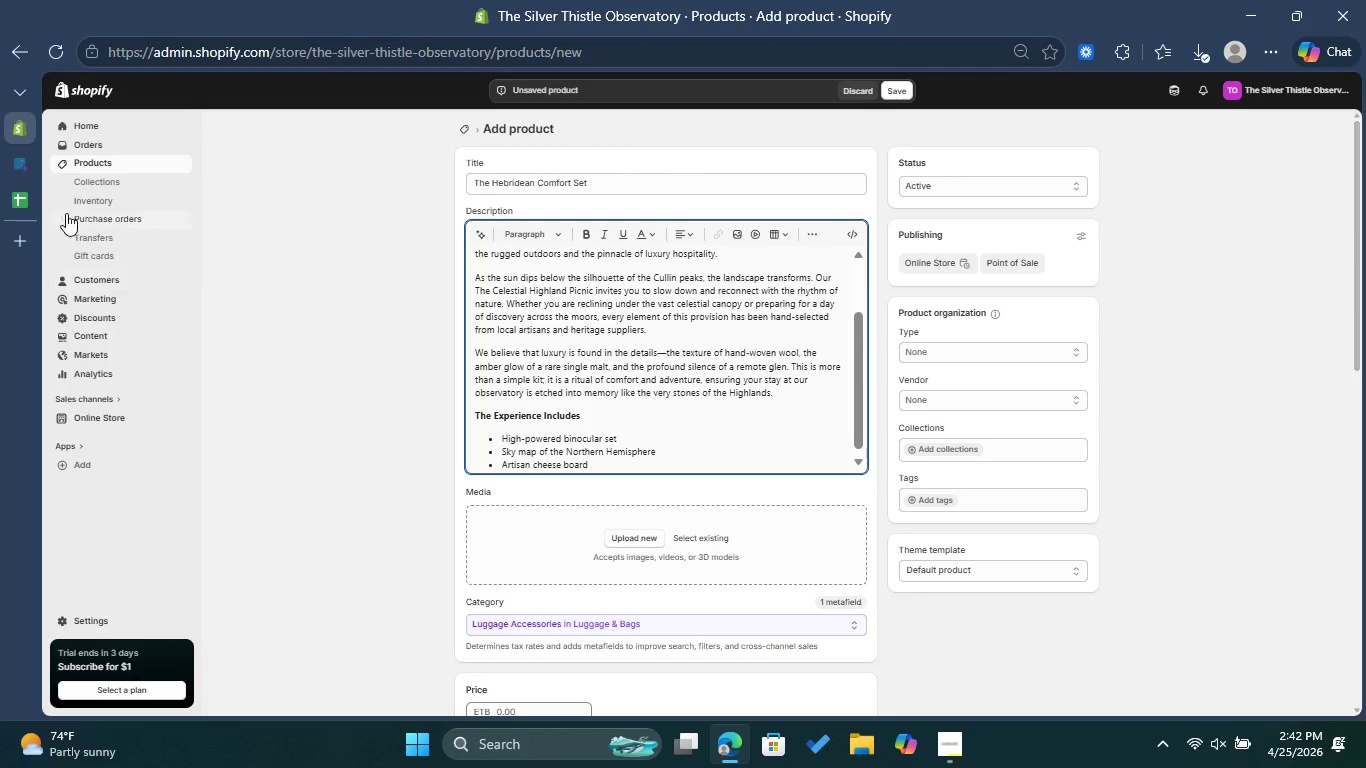 
left_click([29, 202])
 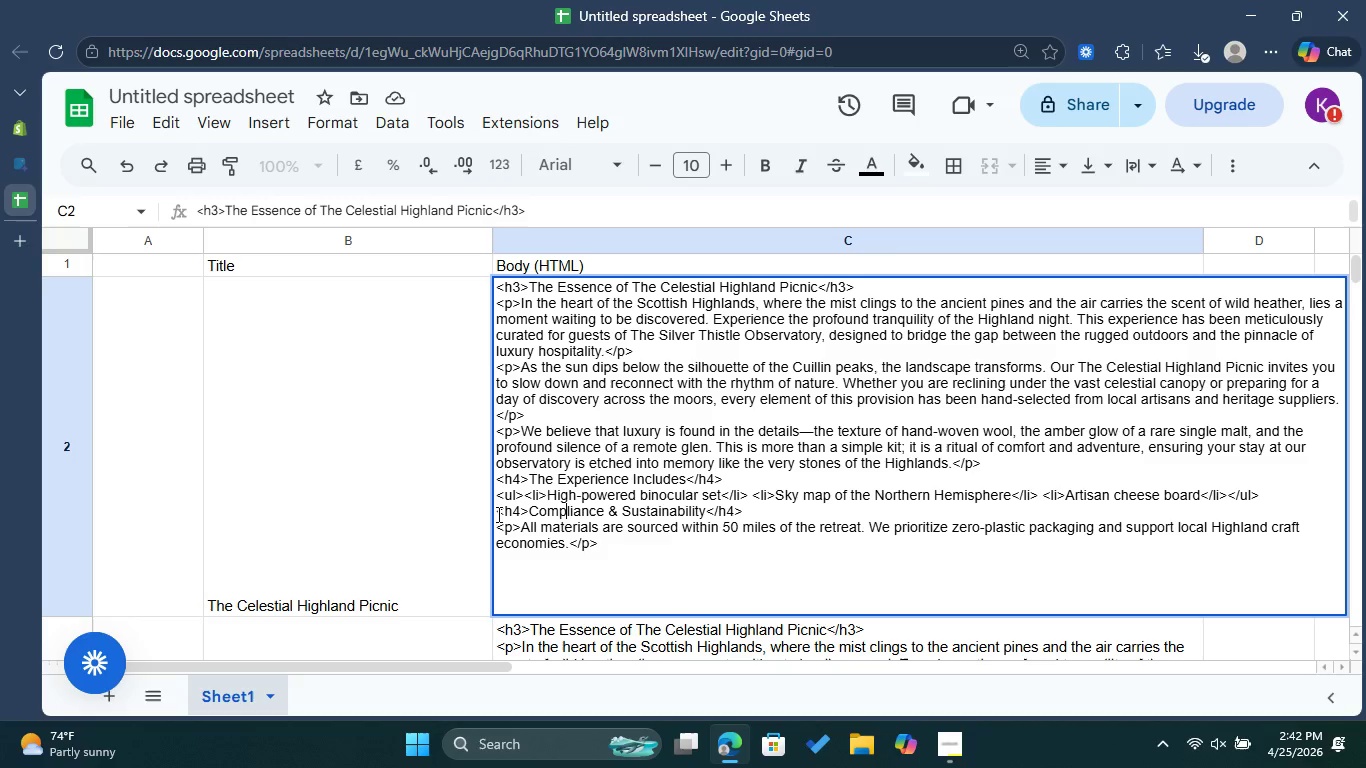 
left_click_drag(start_coordinate=[527, 505], to_coordinate=[707, 518])
 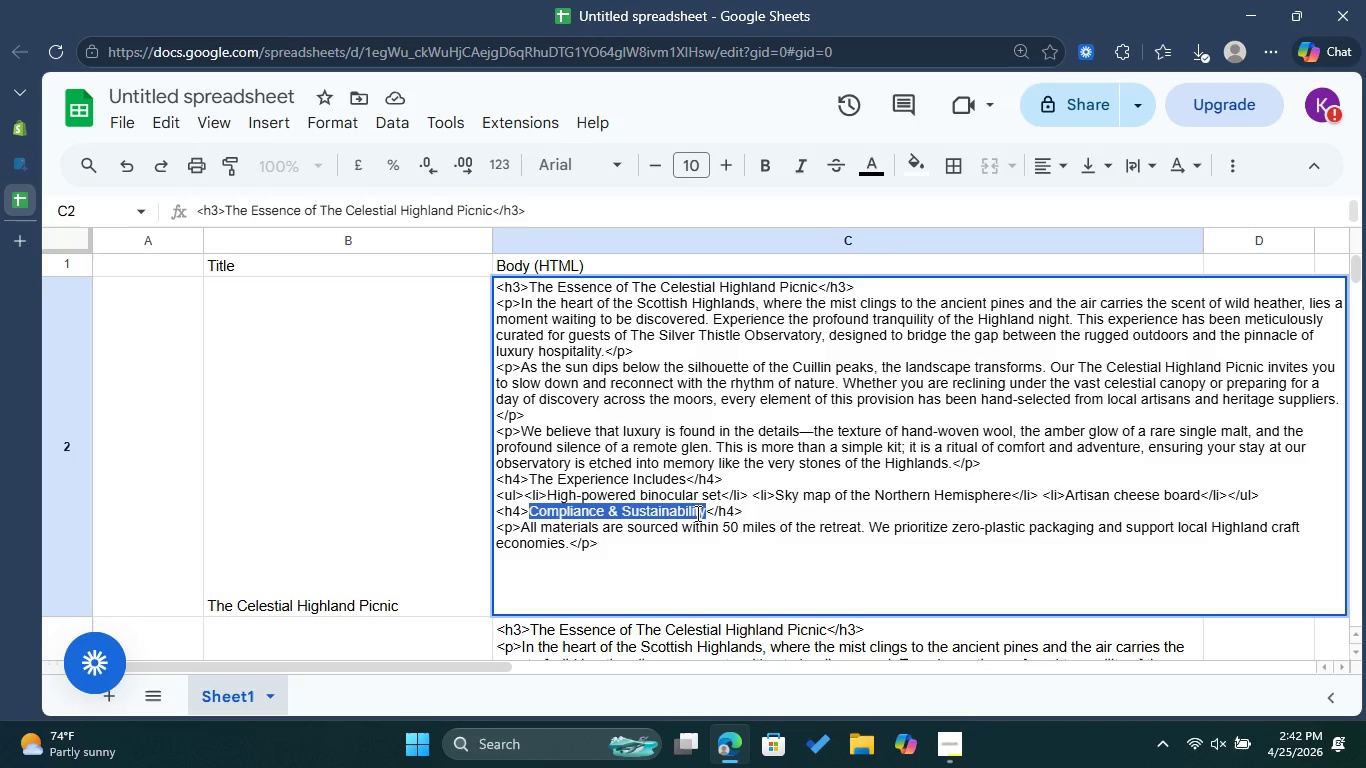 
right_click([696, 513])
 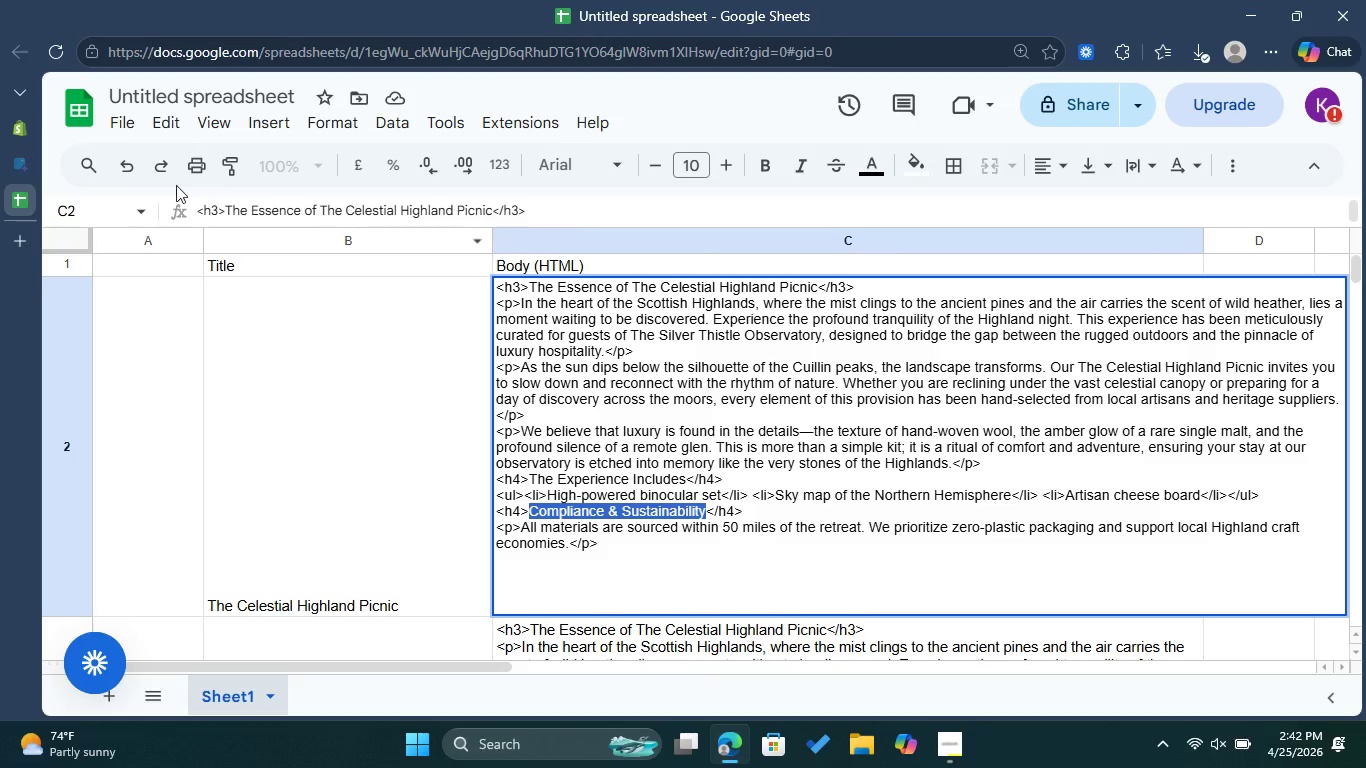 
left_click([6, 137])
 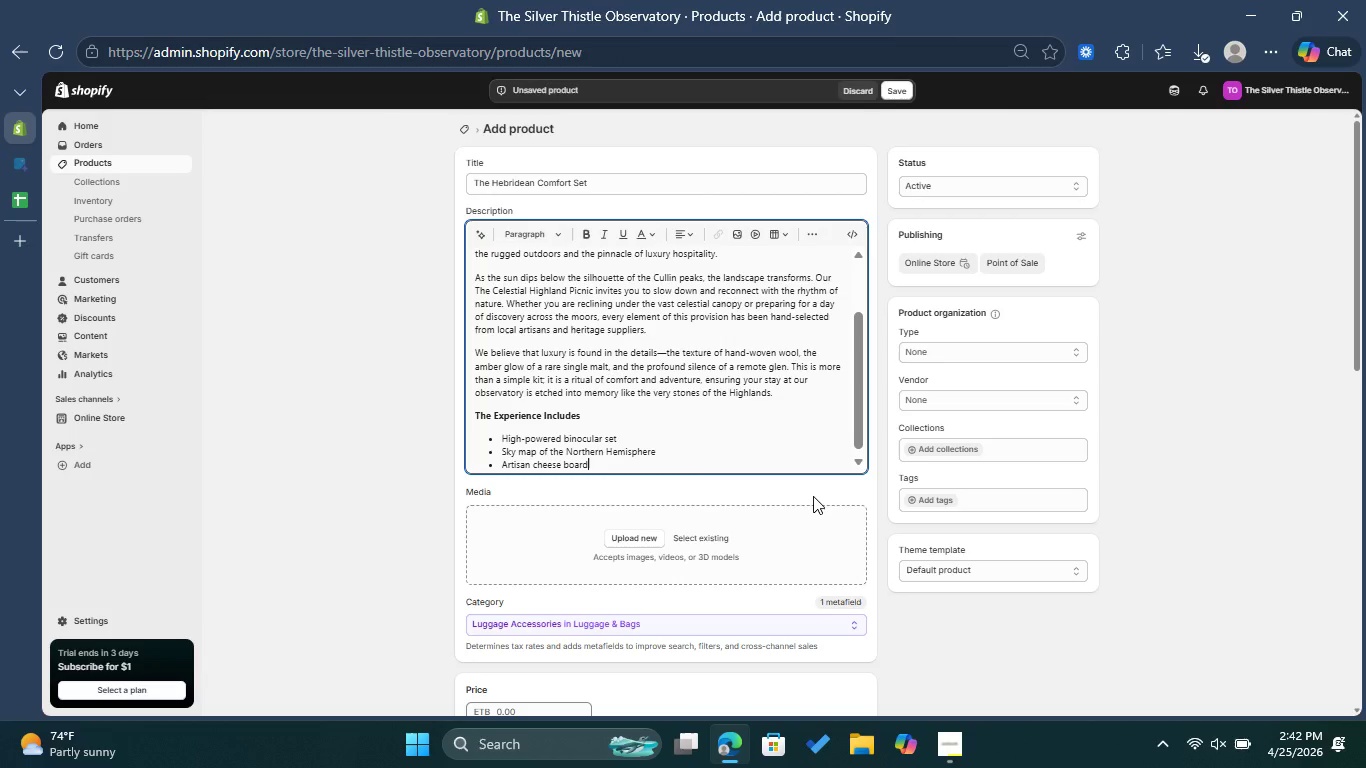 
key(Enter)
 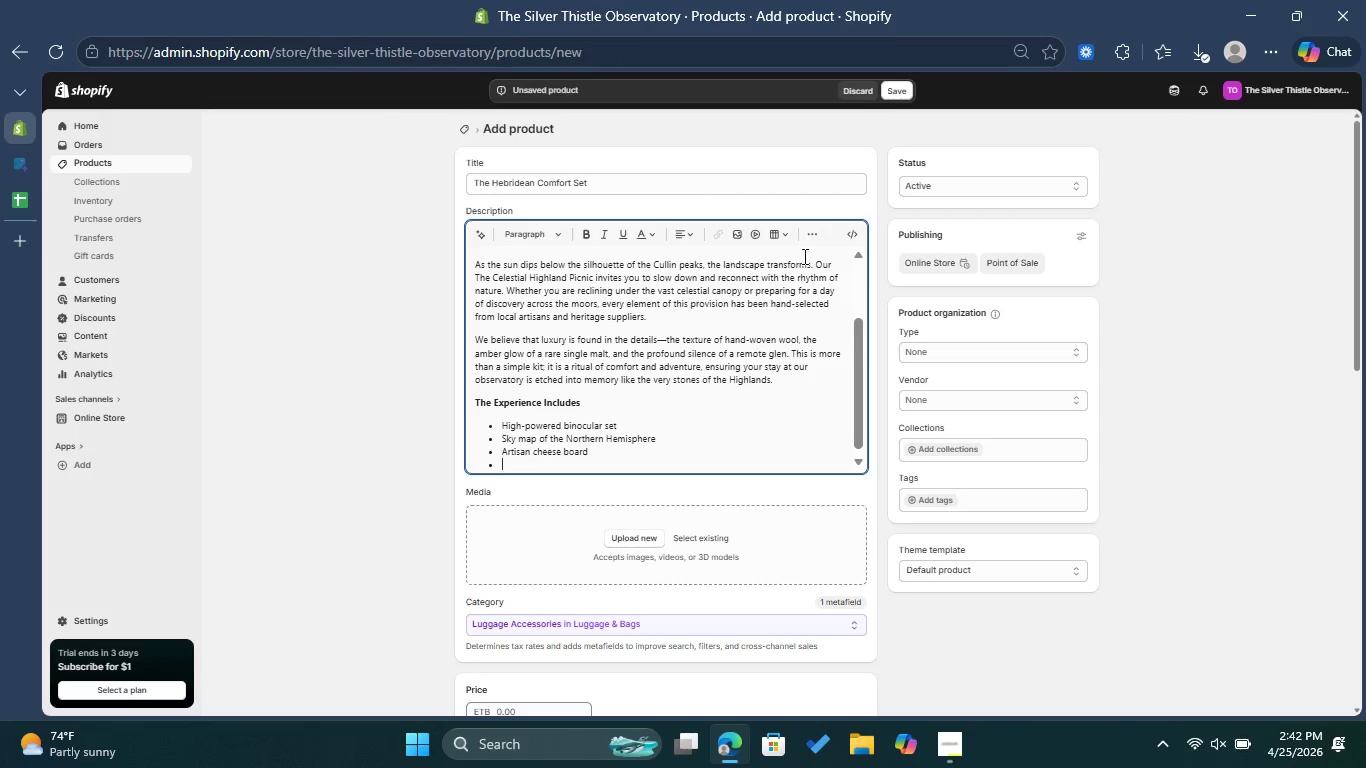 
left_click([814, 236])
 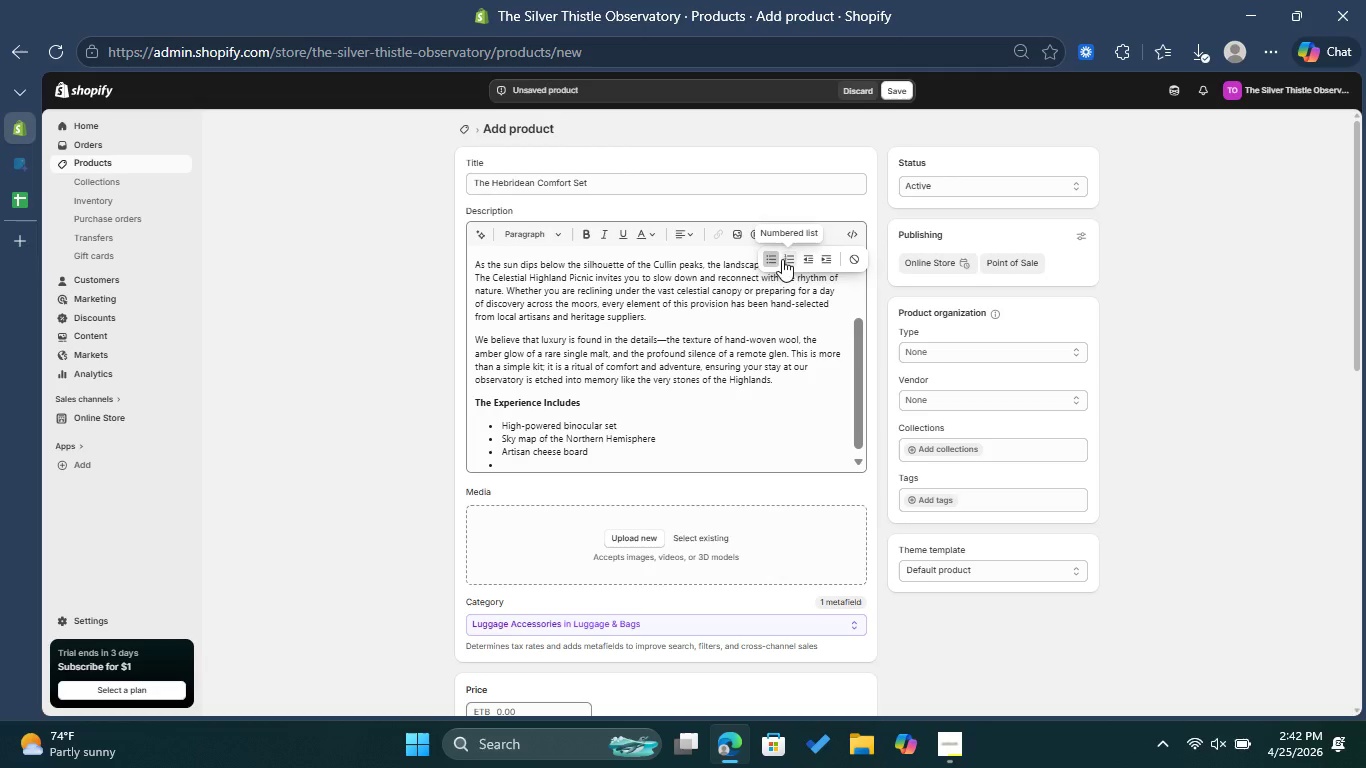 
left_click([775, 259])
 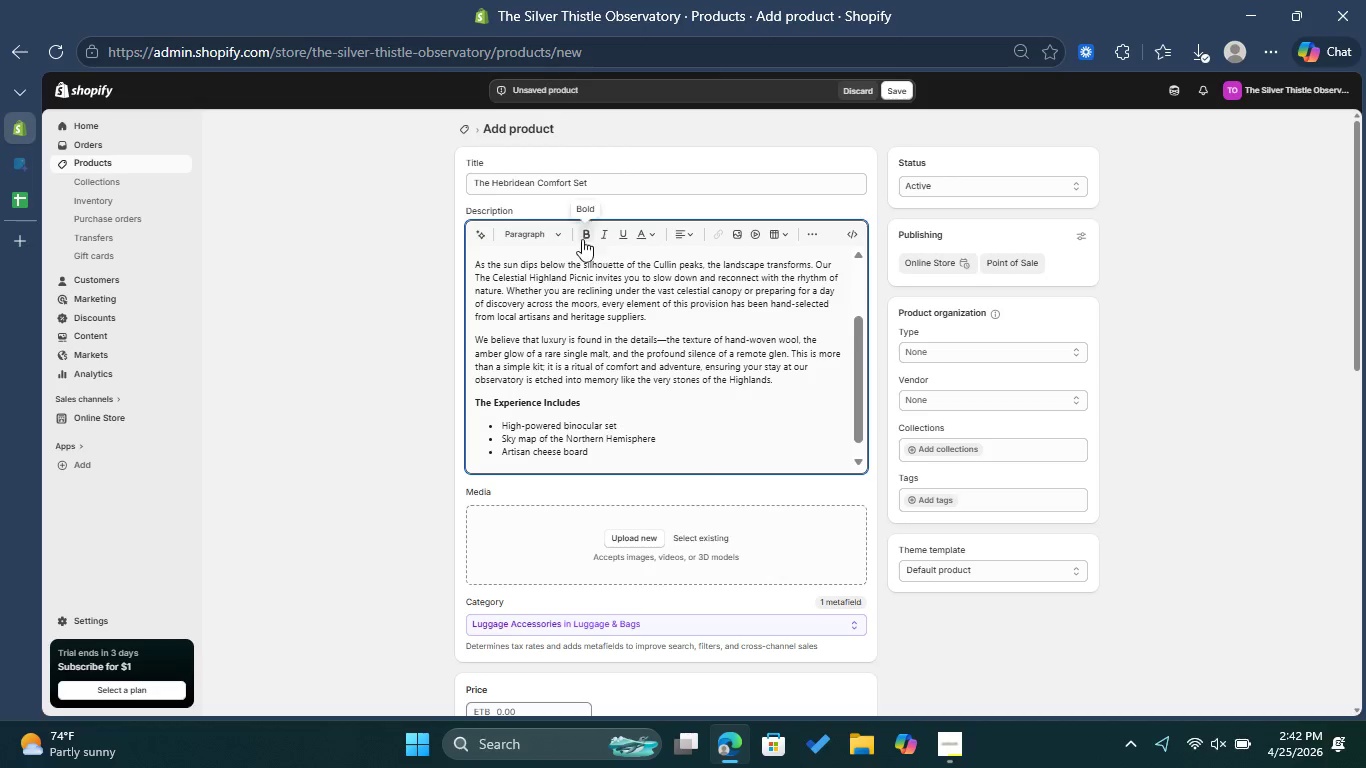 
left_click([557, 234])
 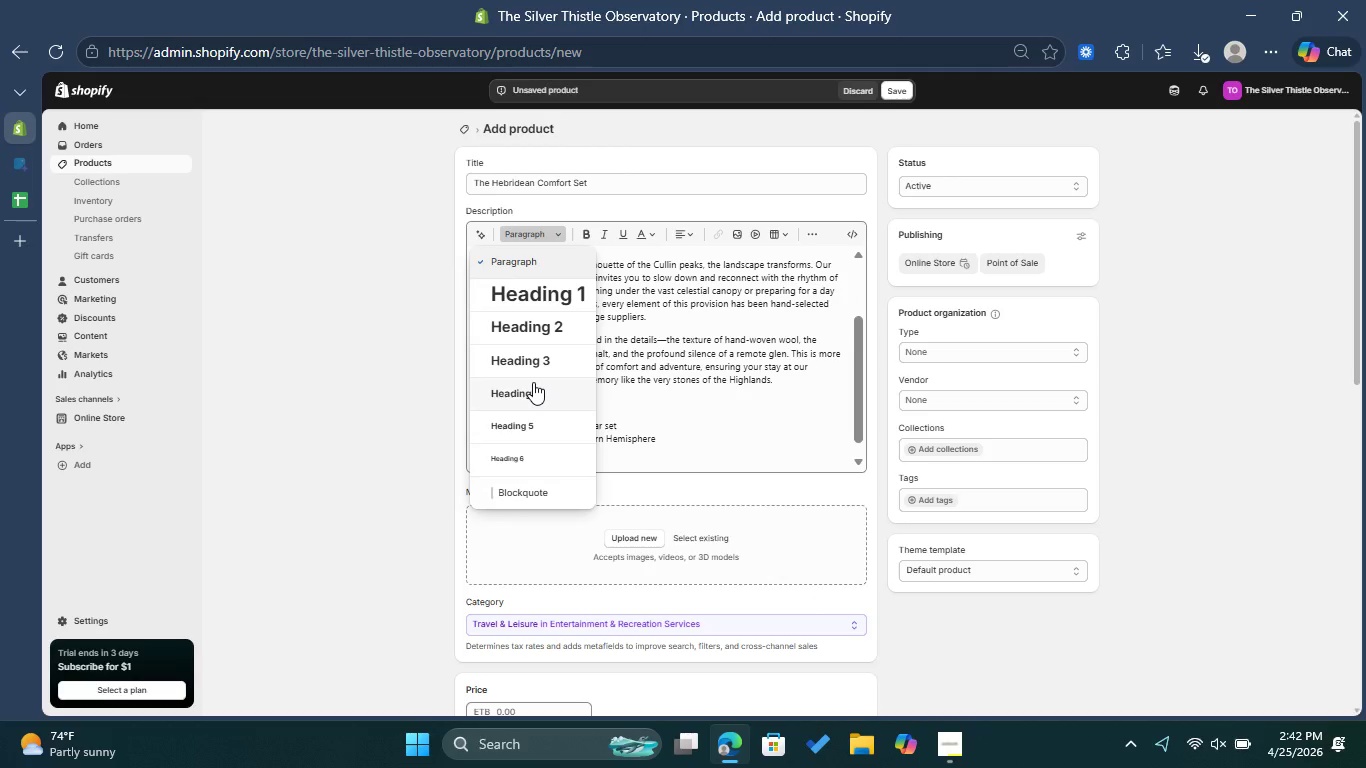 
left_click([533, 382])
 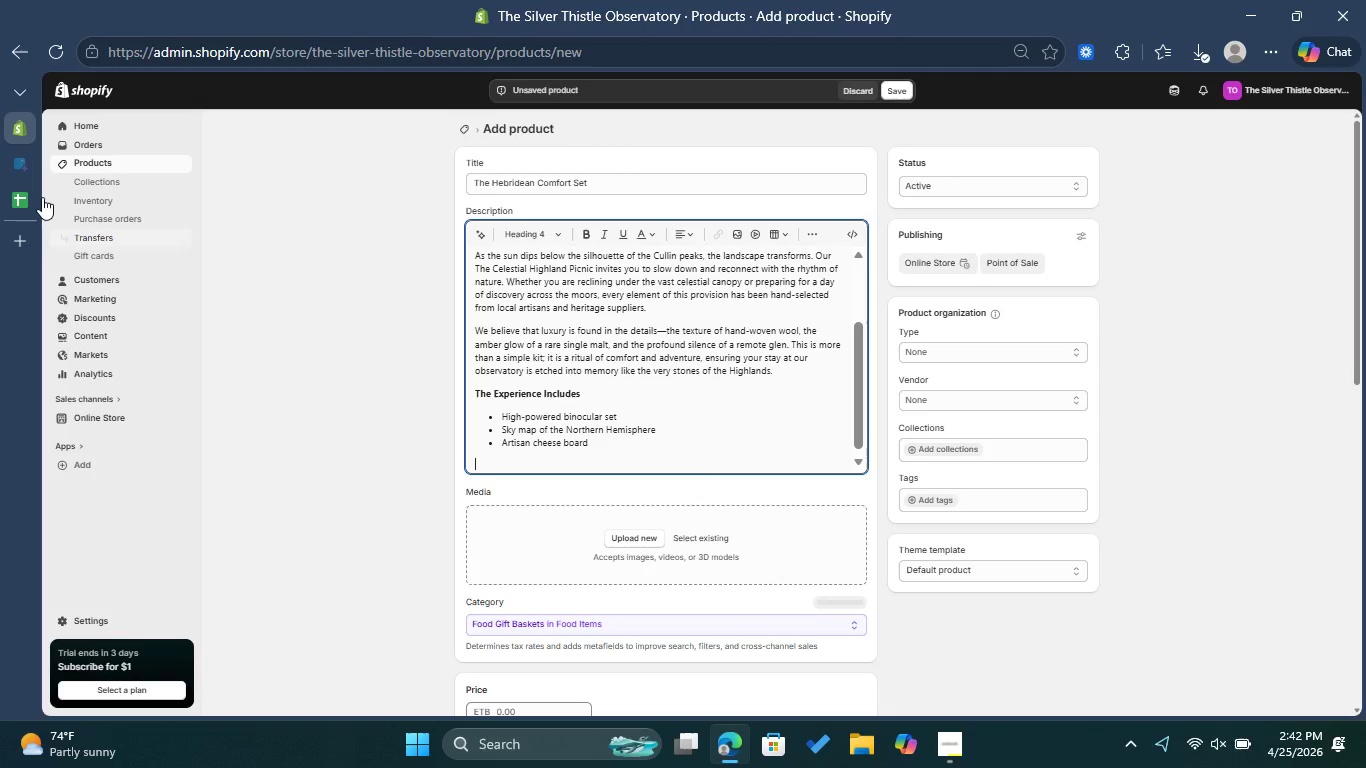 
left_click([0, 206])
 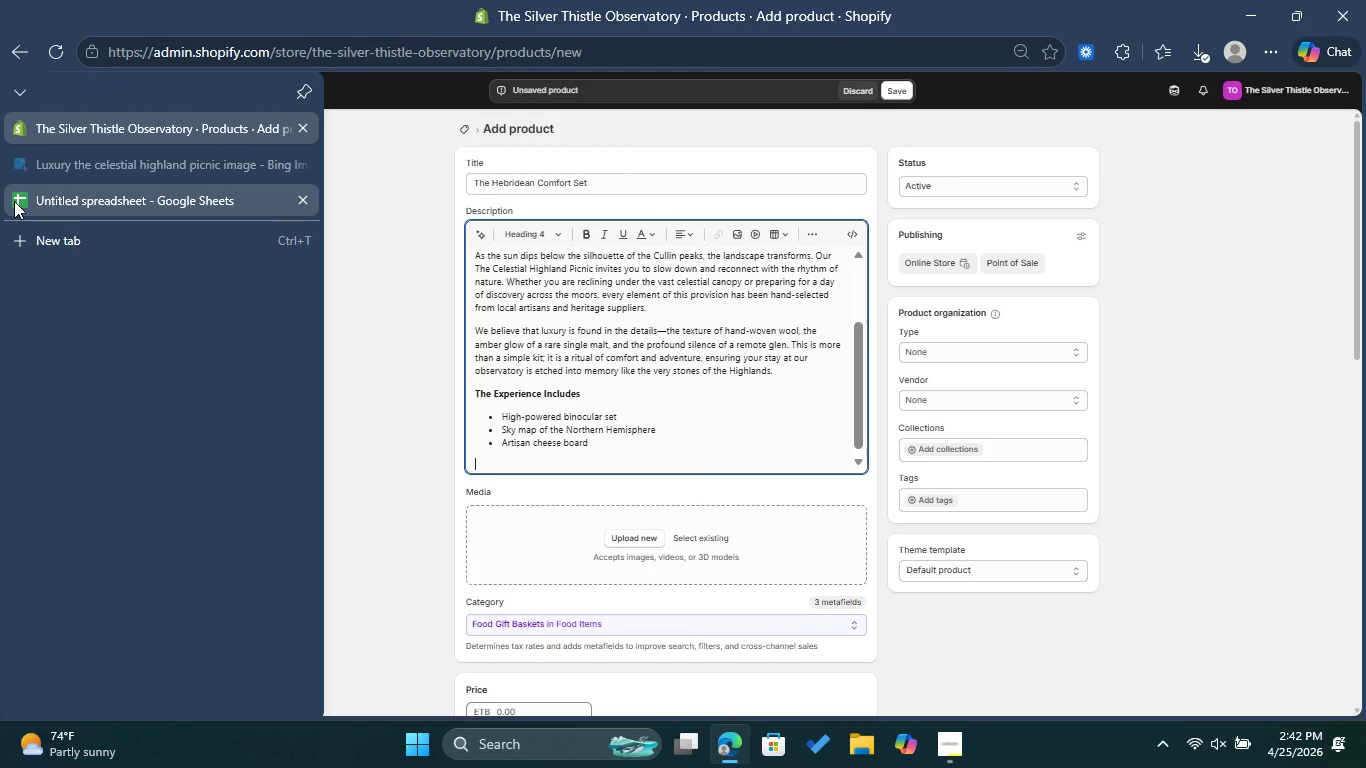 
left_click([14, 201])
 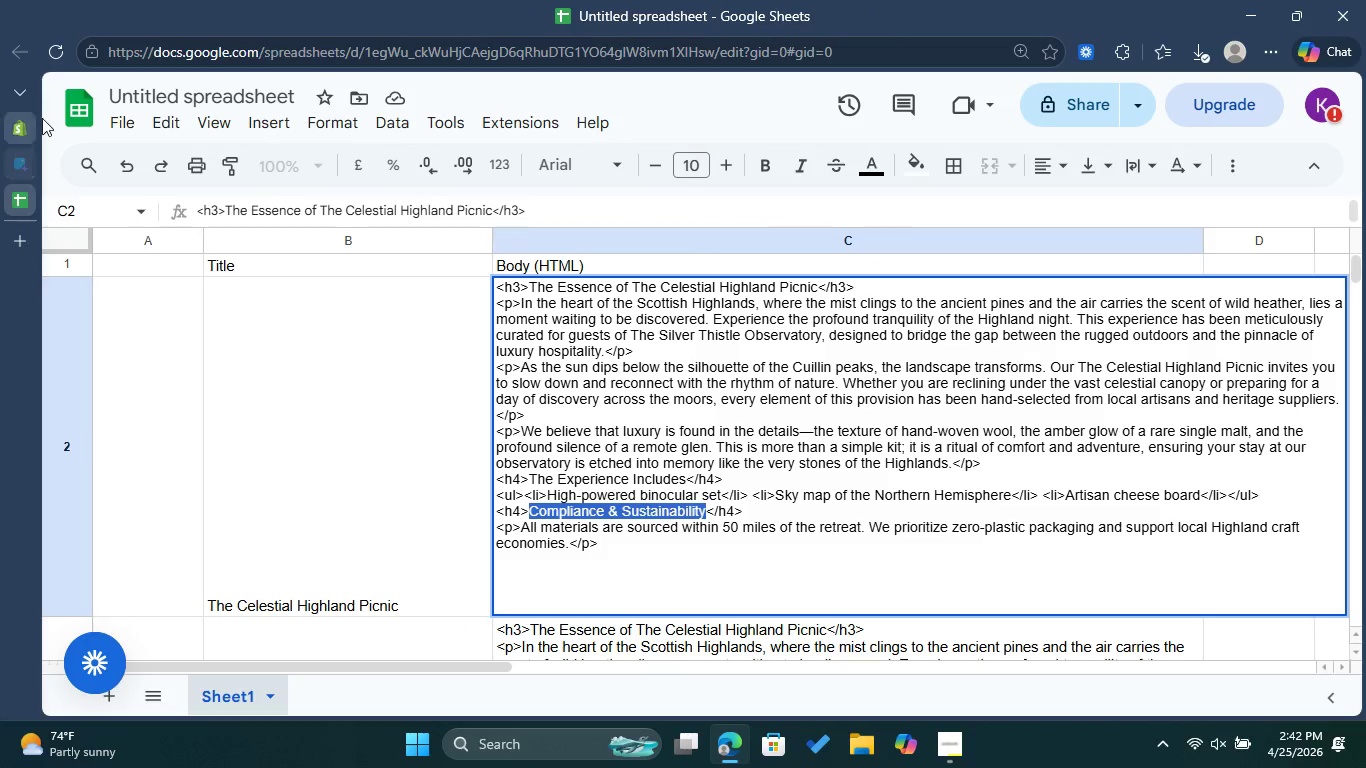 
left_click([33, 127])
 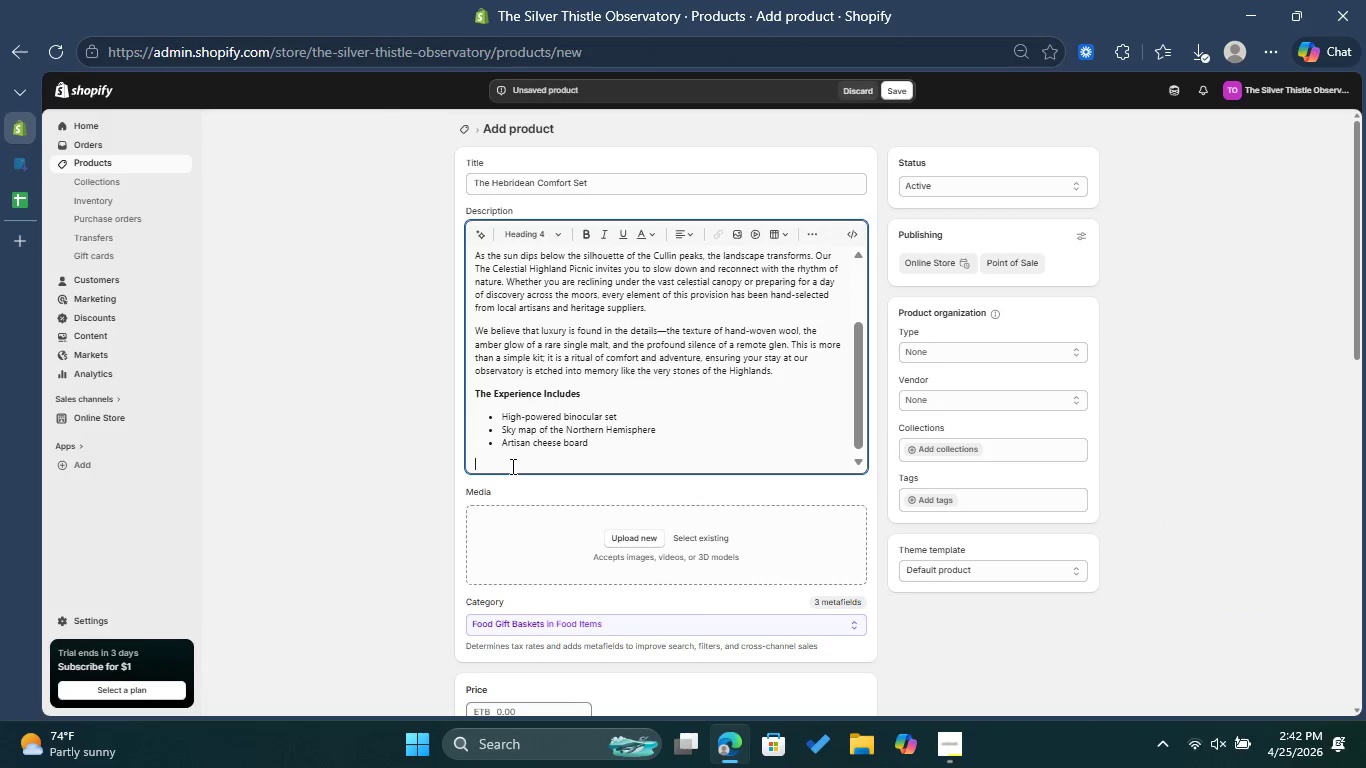 
key(Control+ControlLeft)
 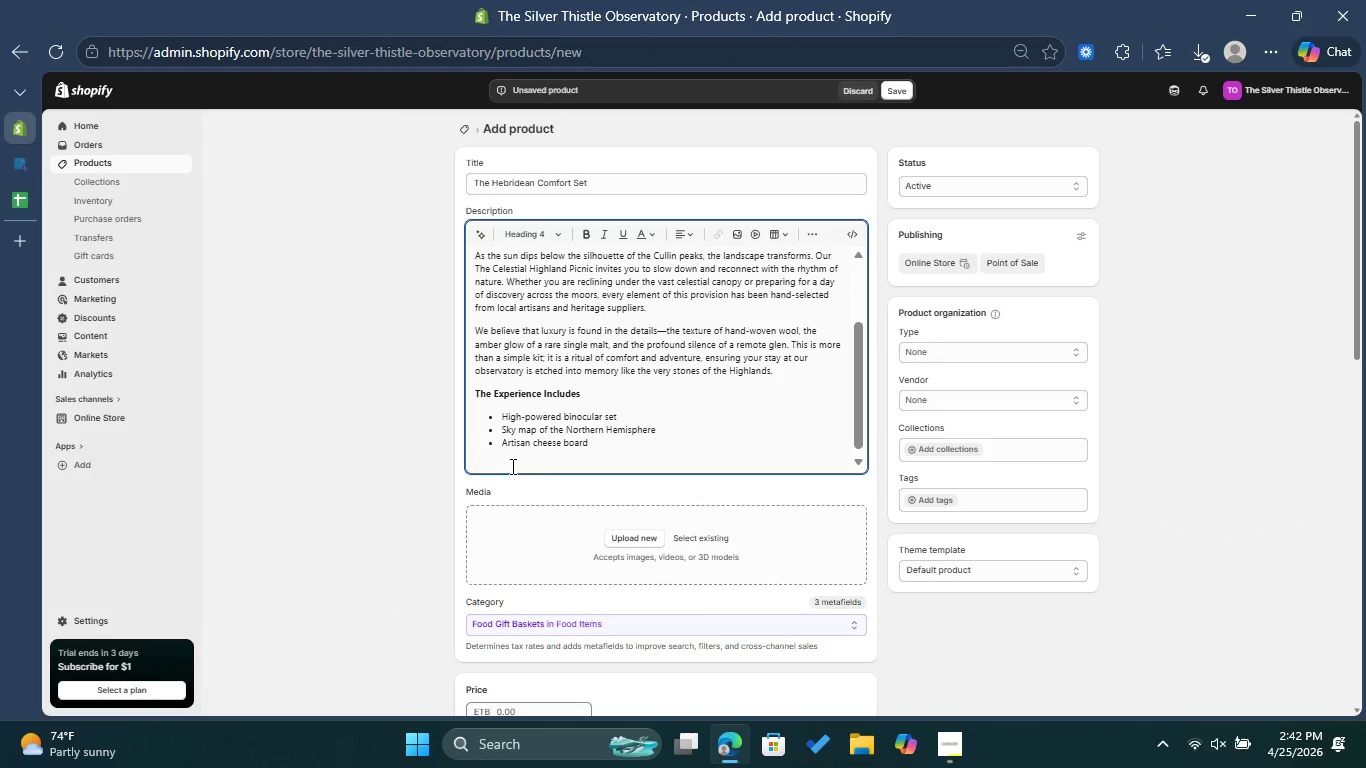 
key(Control+V)
 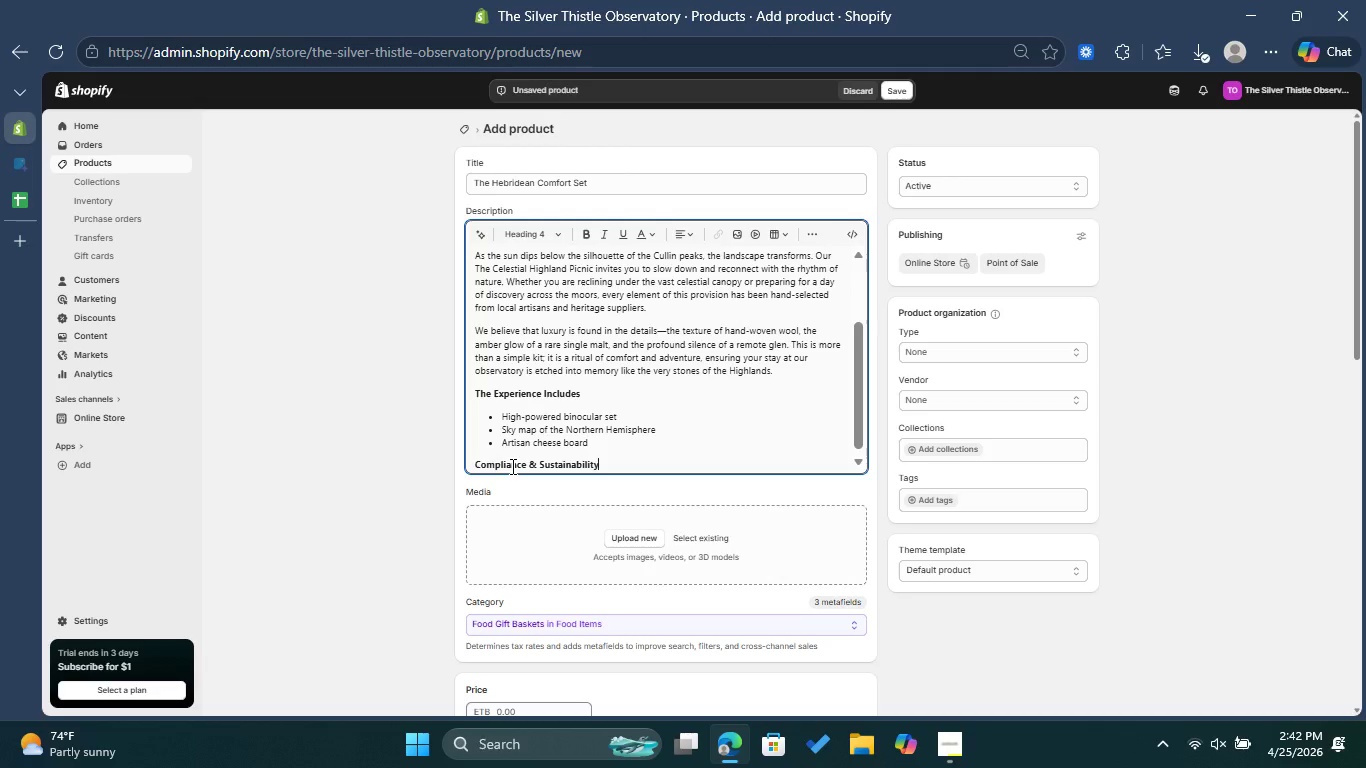 
key(Enter)
 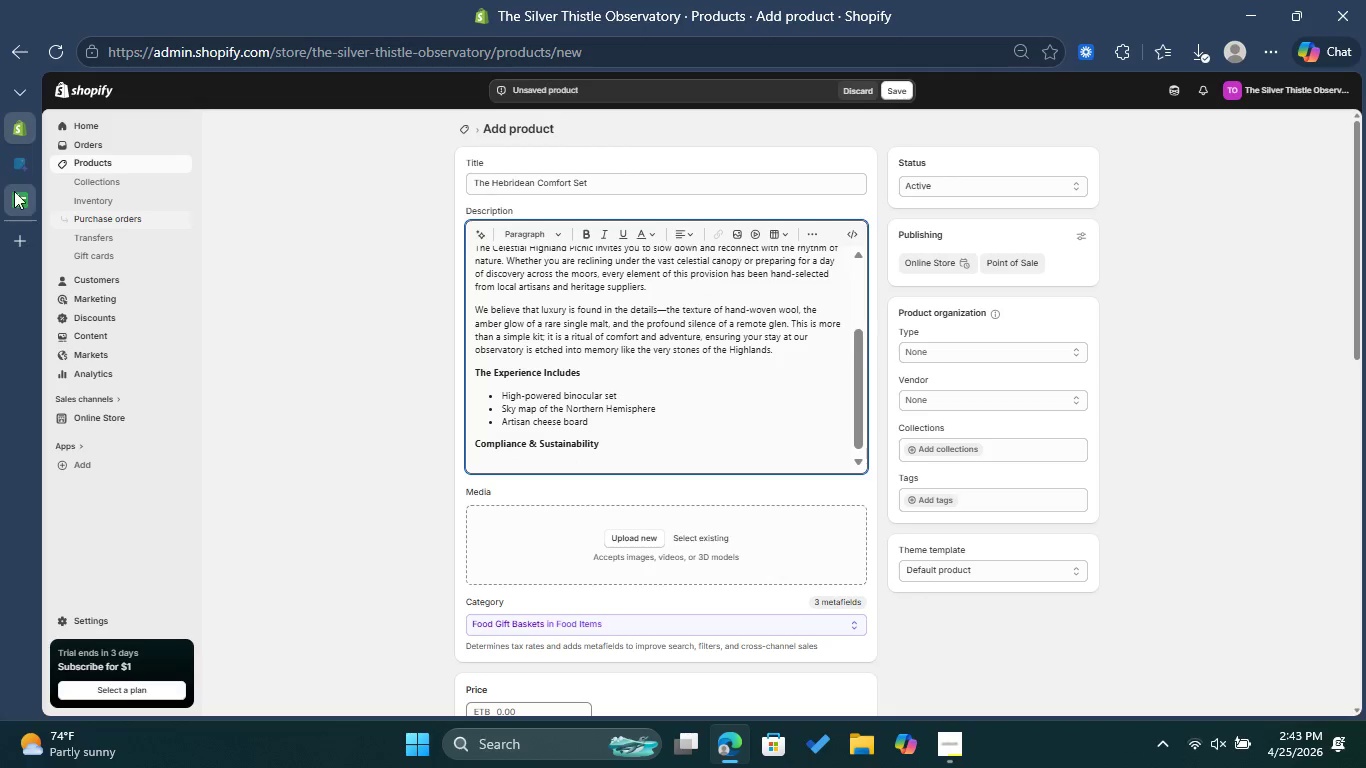 
left_click([14, 191])
 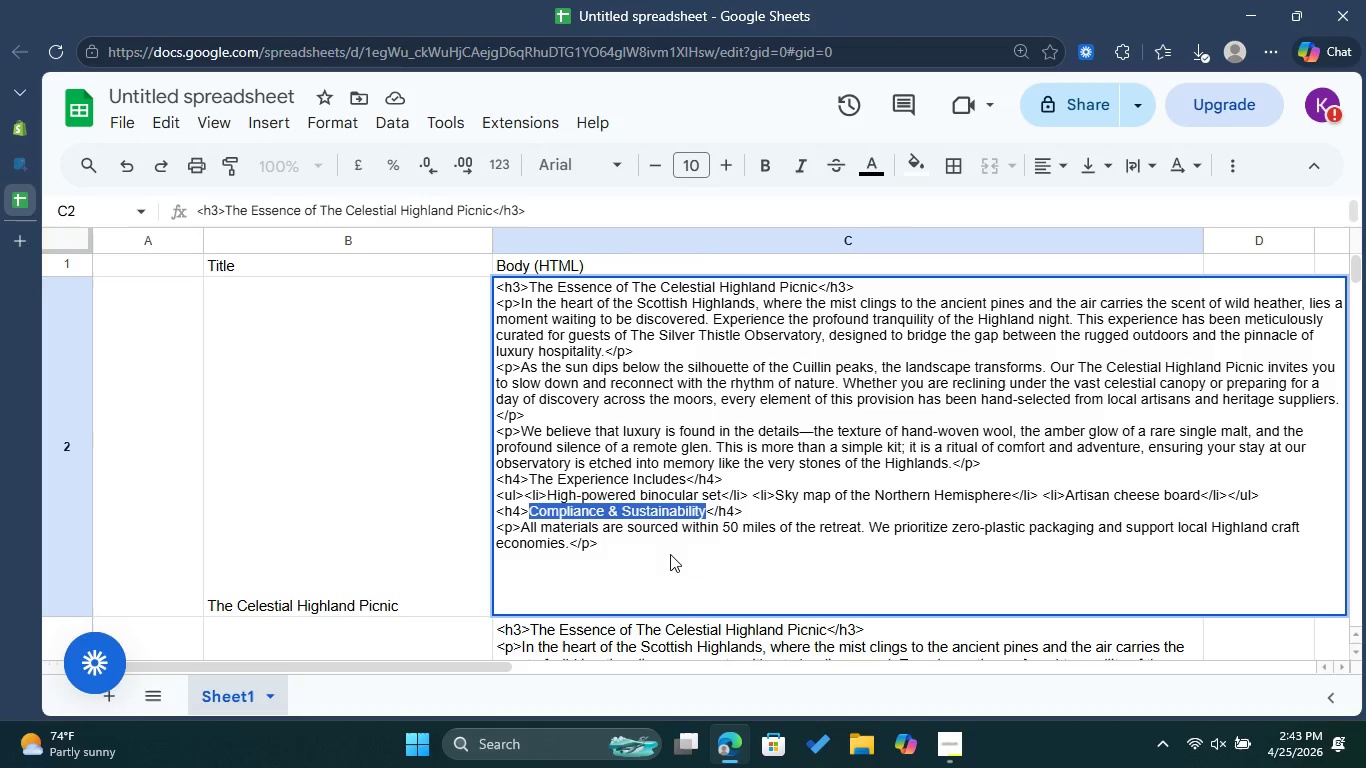 
left_click([639, 550])
 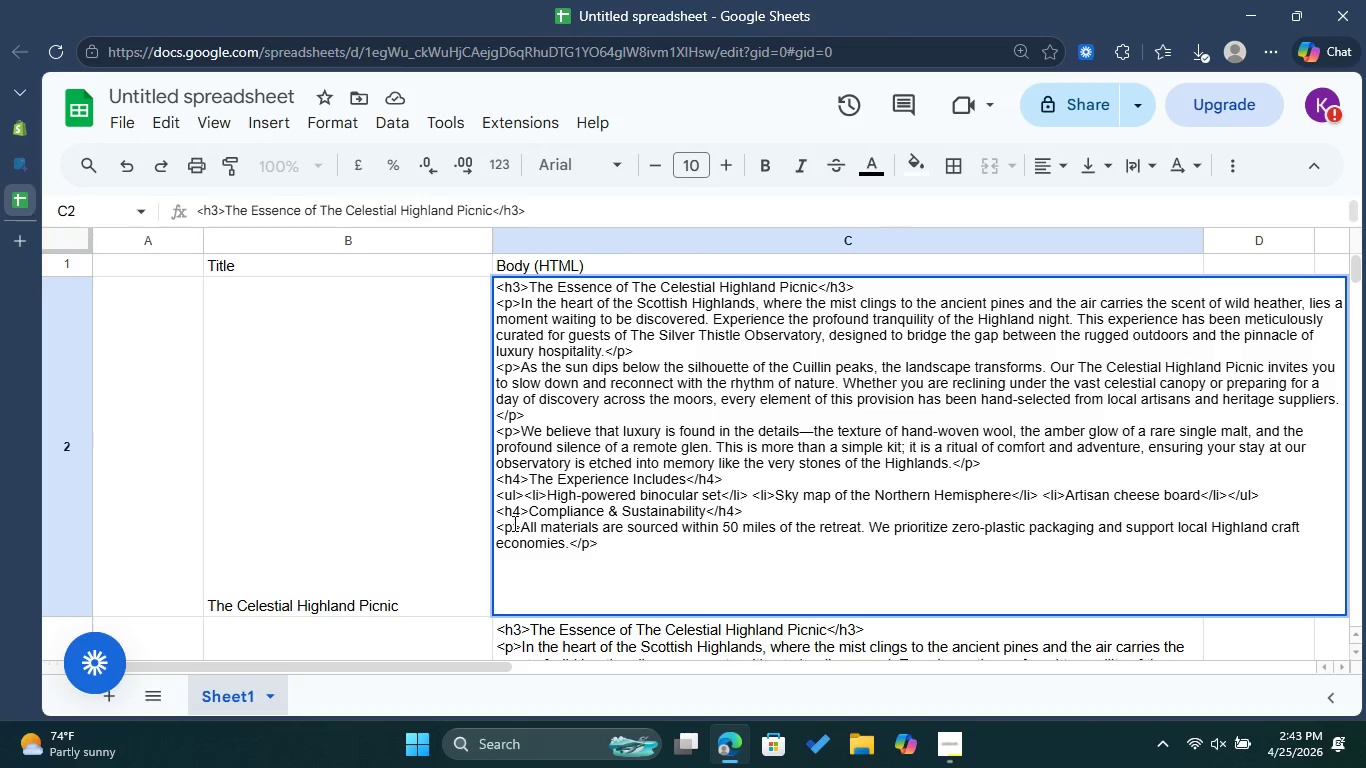 
left_click_drag(start_coordinate=[519, 522], to_coordinate=[567, 543])
 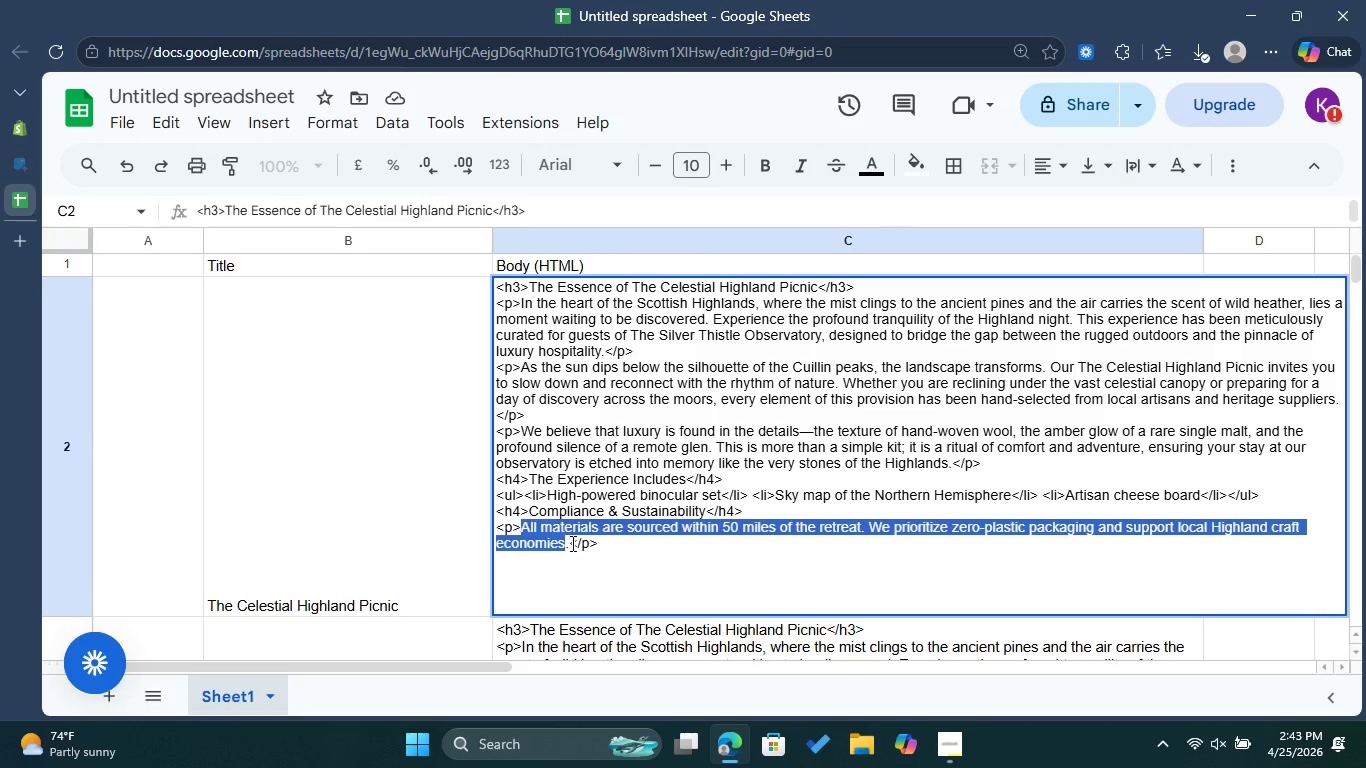 
left_click_drag(start_coordinate=[571, 543], to_coordinate=[524, 524])
 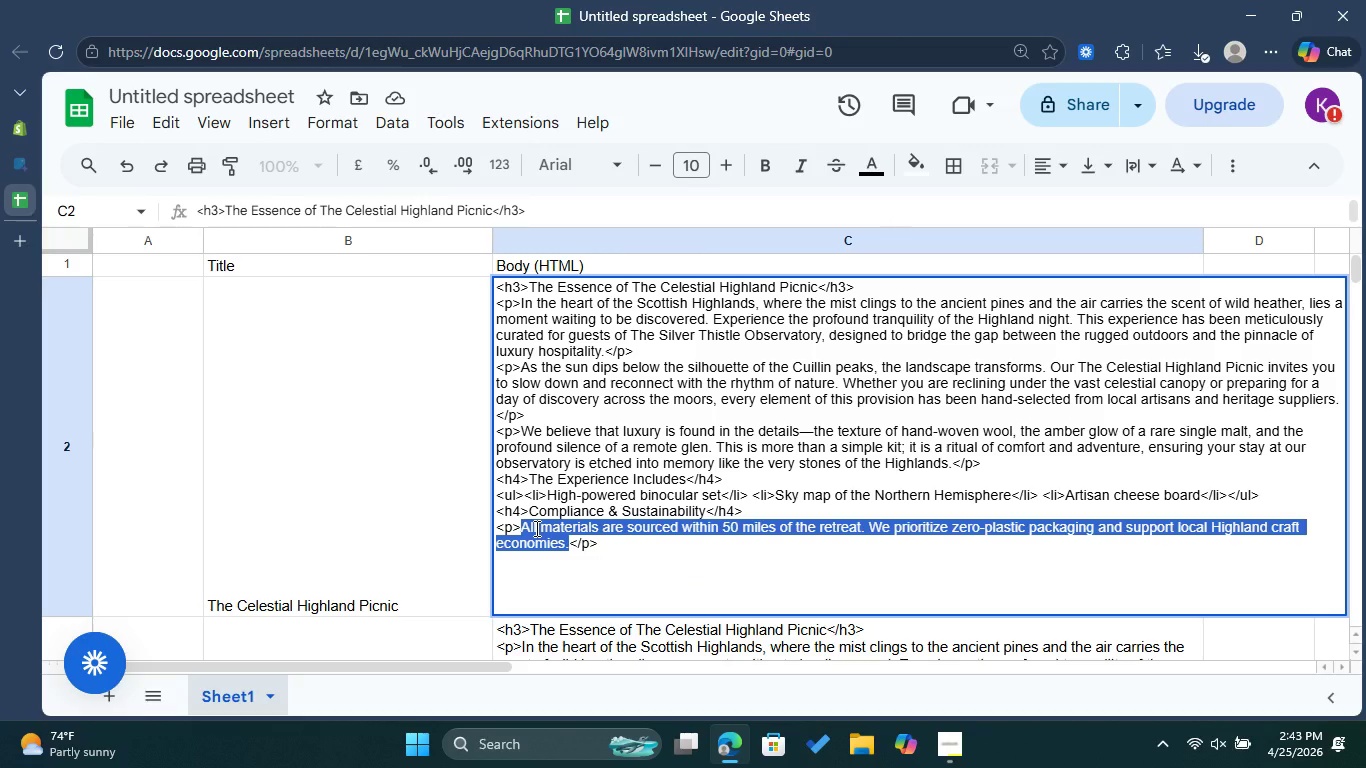 
right_click([535, 528])
 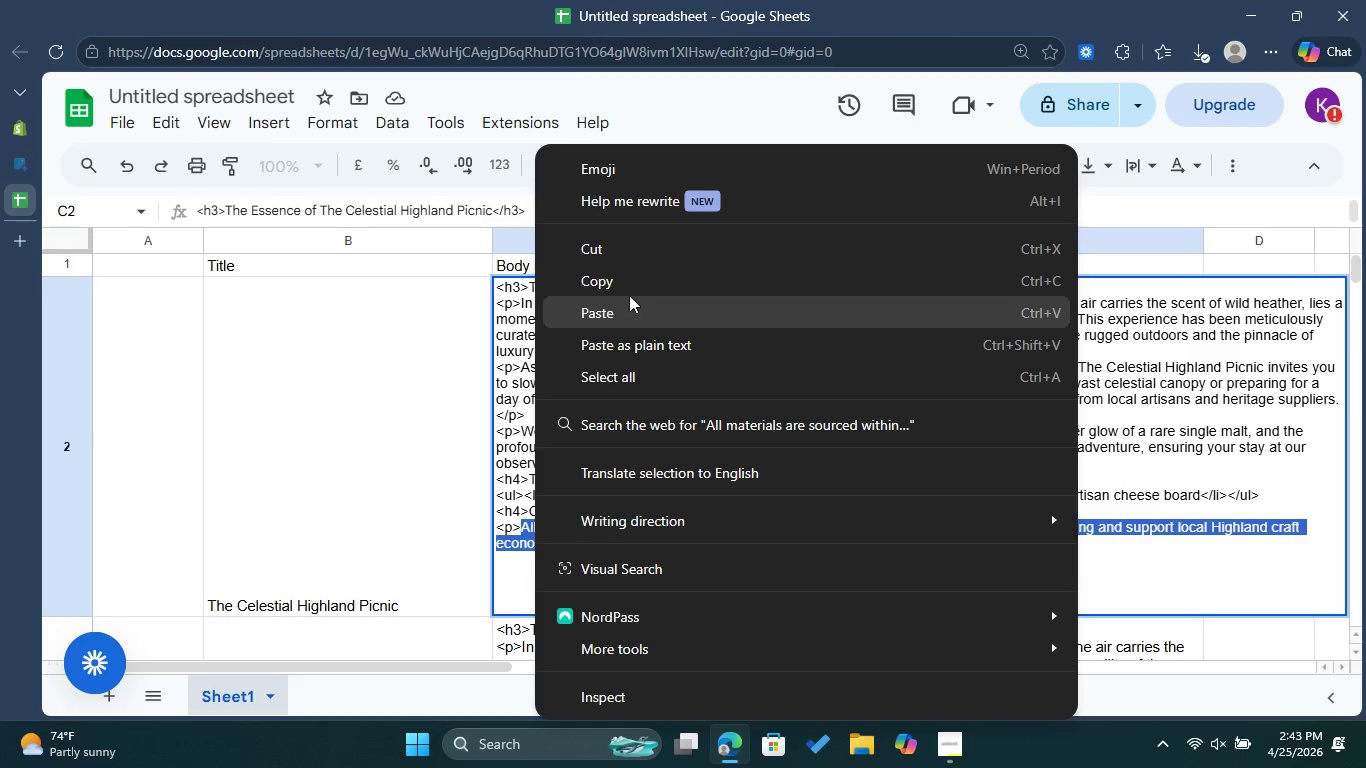 
left_click([629, 288])
 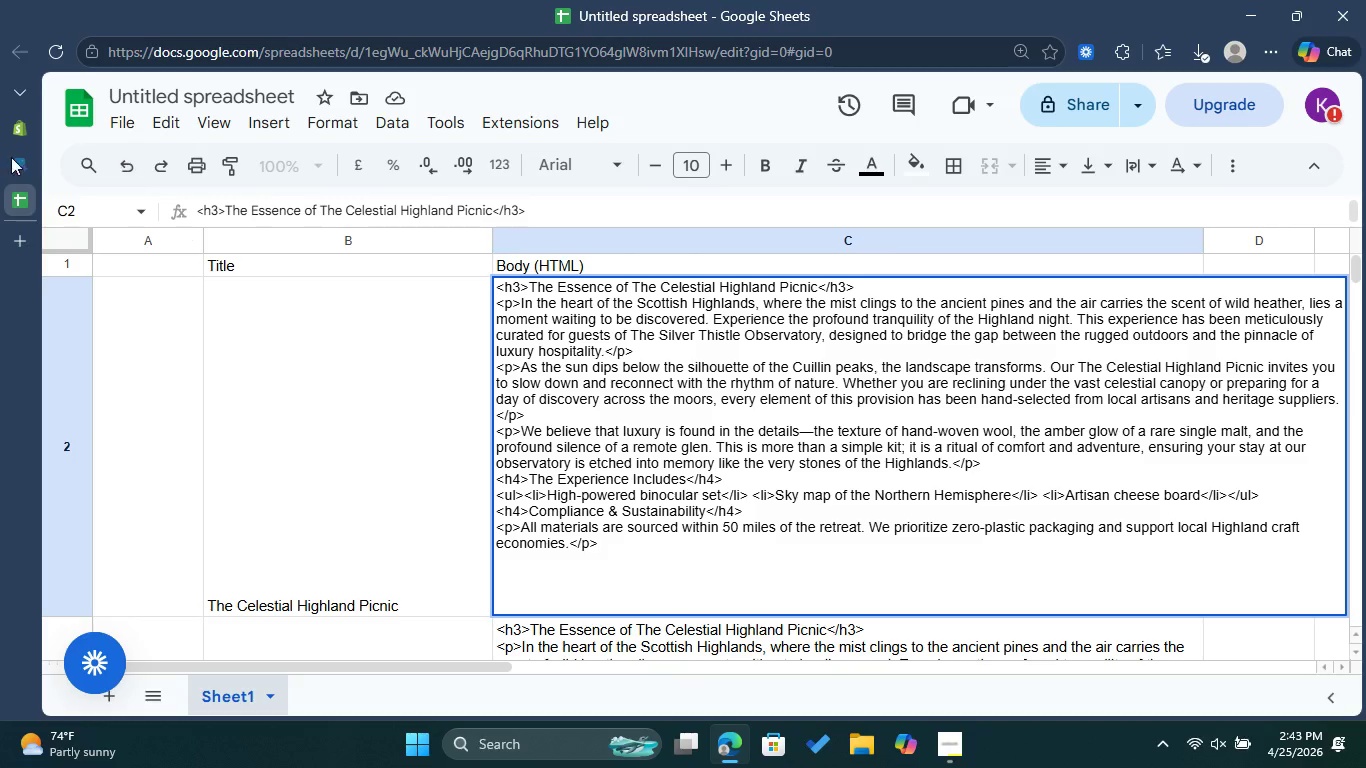 
left_click([11, 124])
 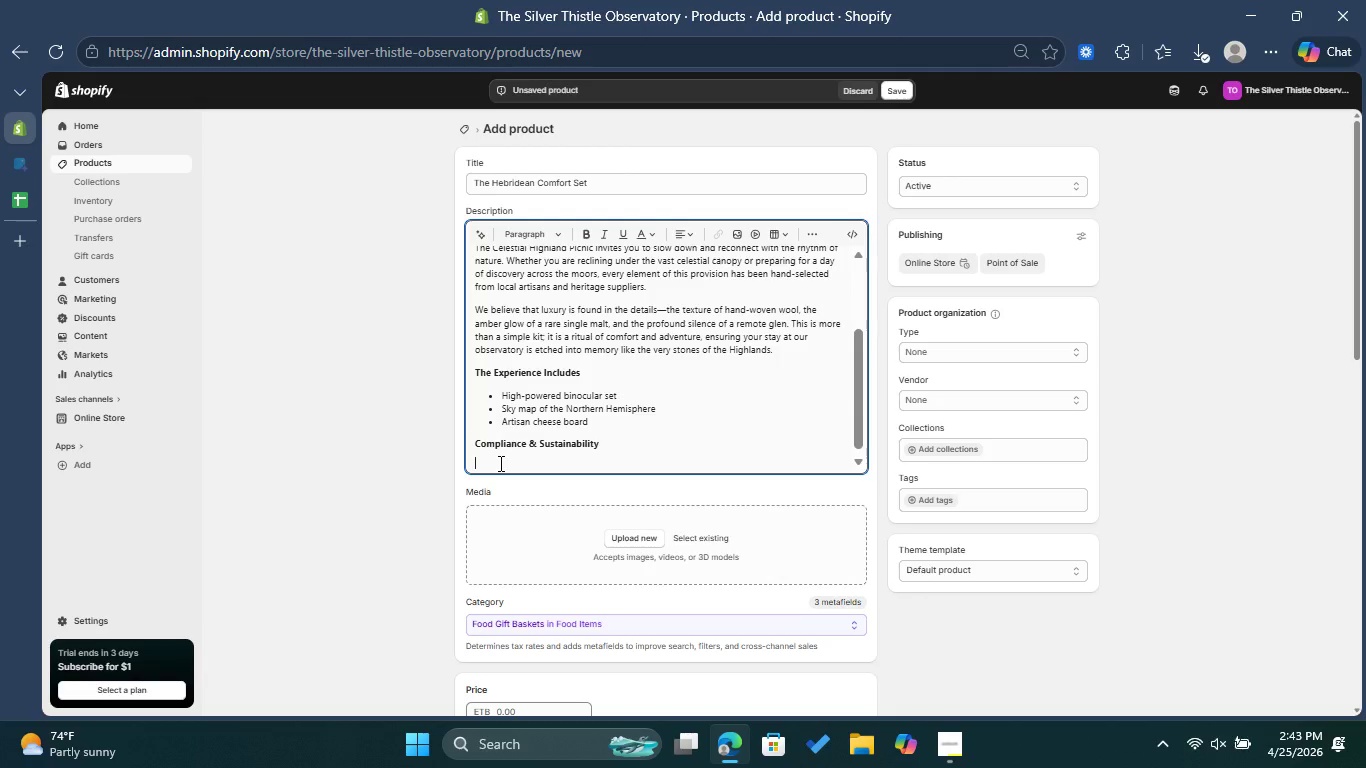 
key(Control+V)
 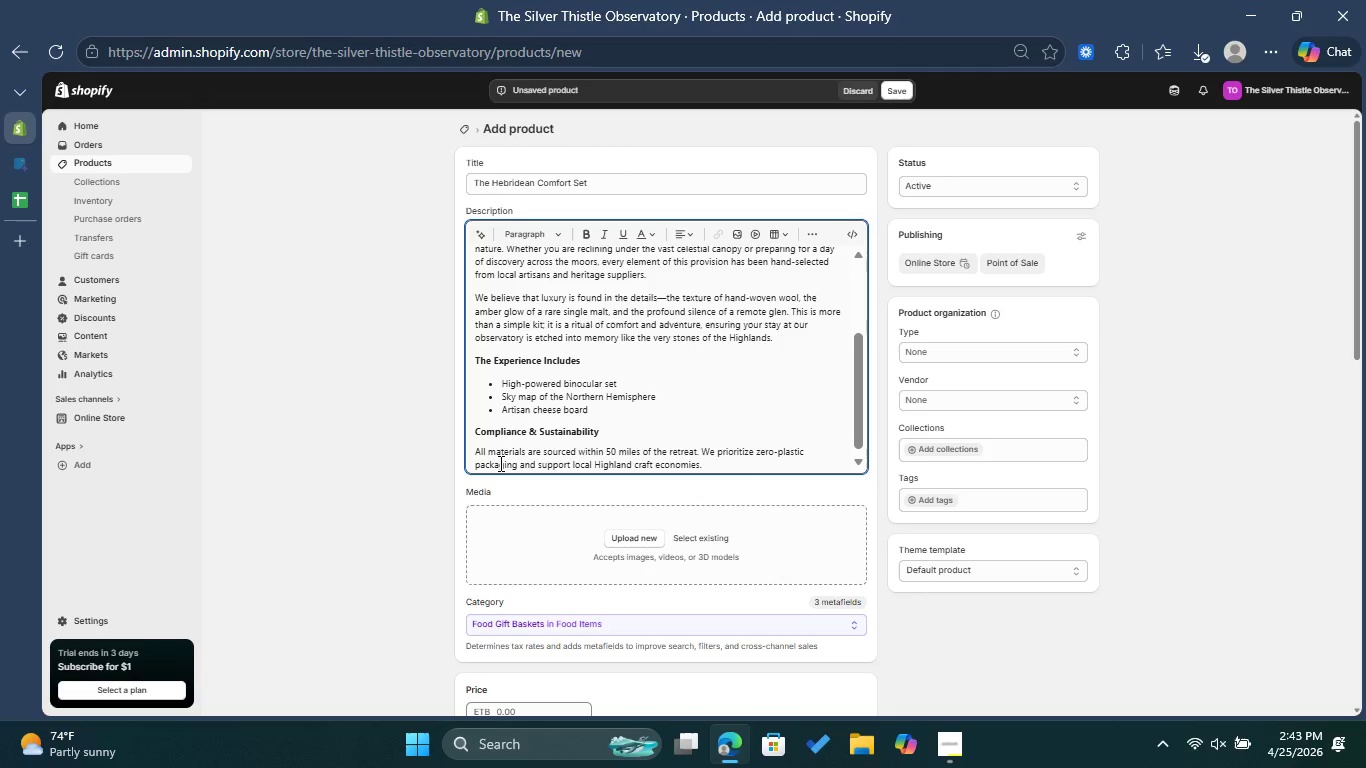 
scroll: coordinate [622, 402], scroll_direction: up, amount: 5.0
 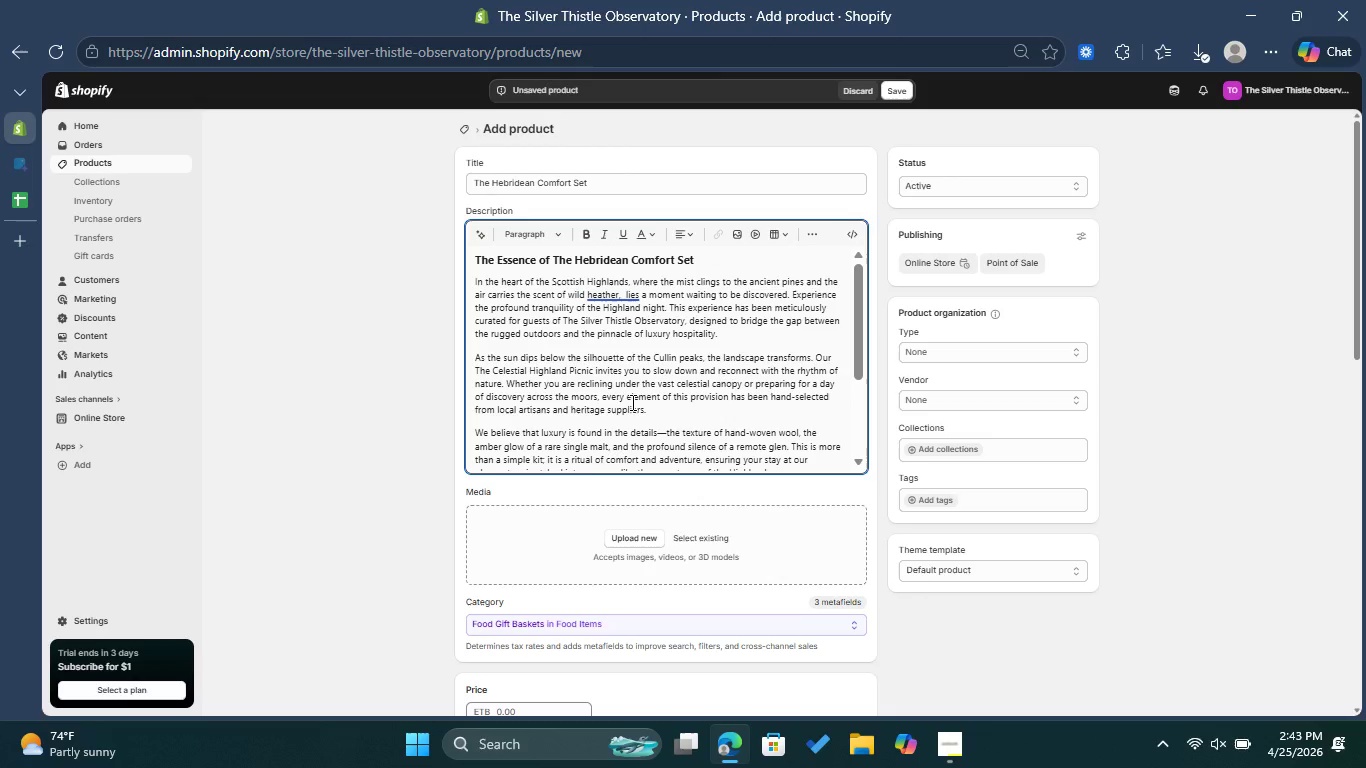 
scroll: coordinate [644, 397], scroll_direction: down, amount: 5.0
 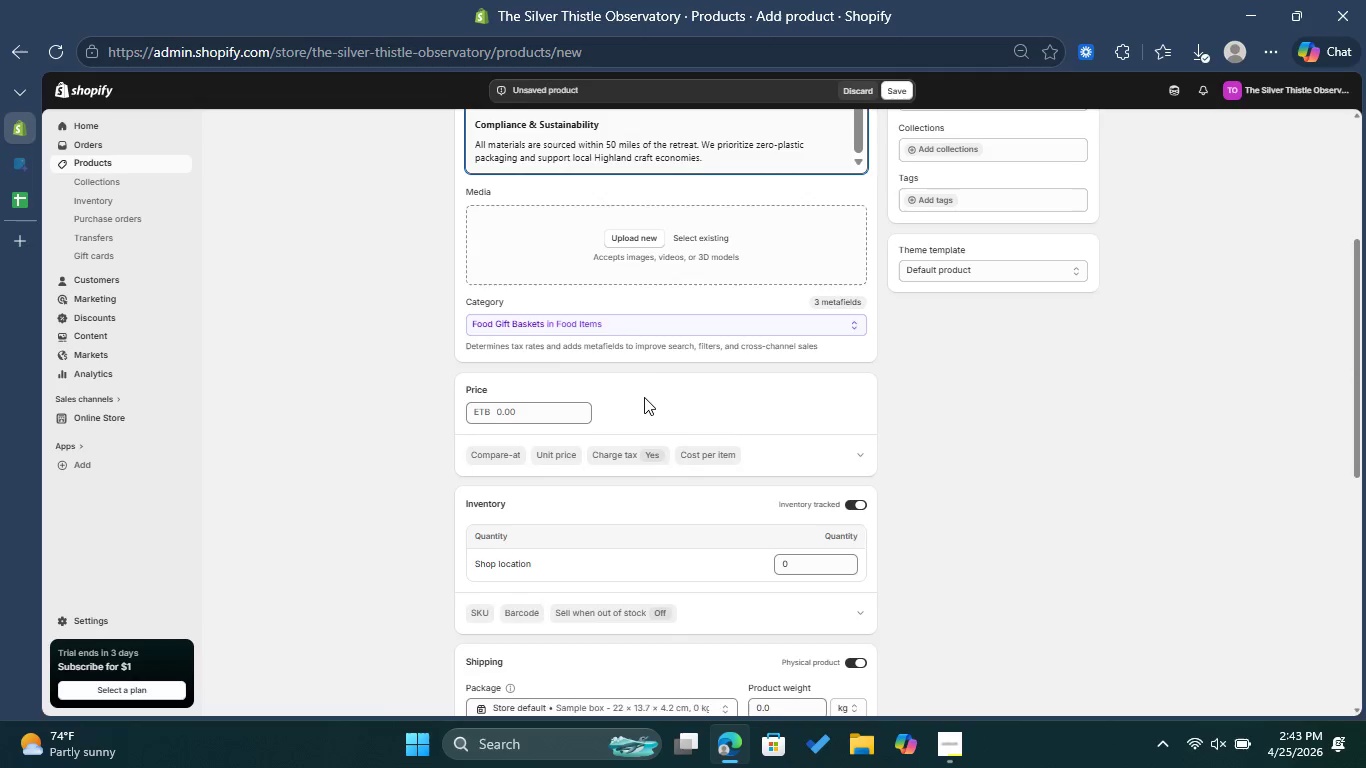 
scroll: coordinate [681, 416], scroll_direction: up, amount: 11.0
 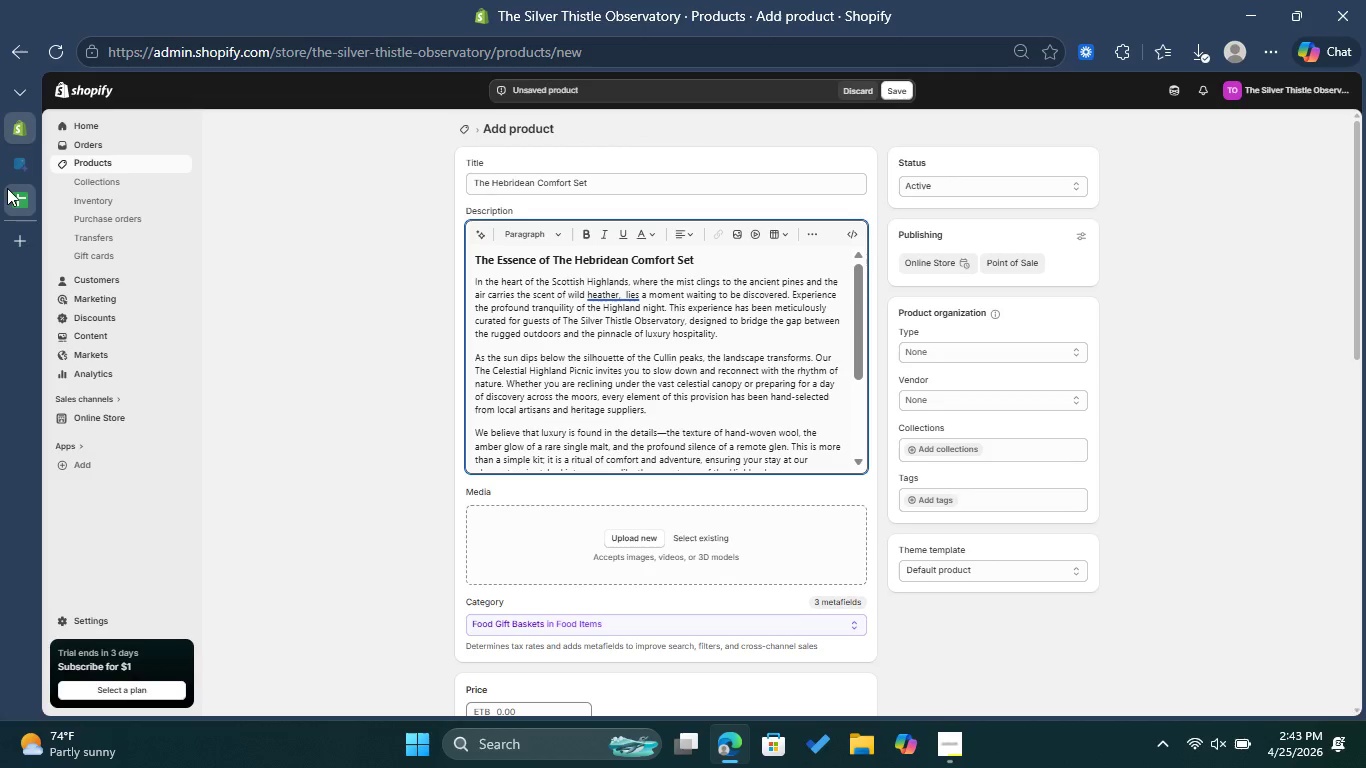 
left_click([10, 188])
 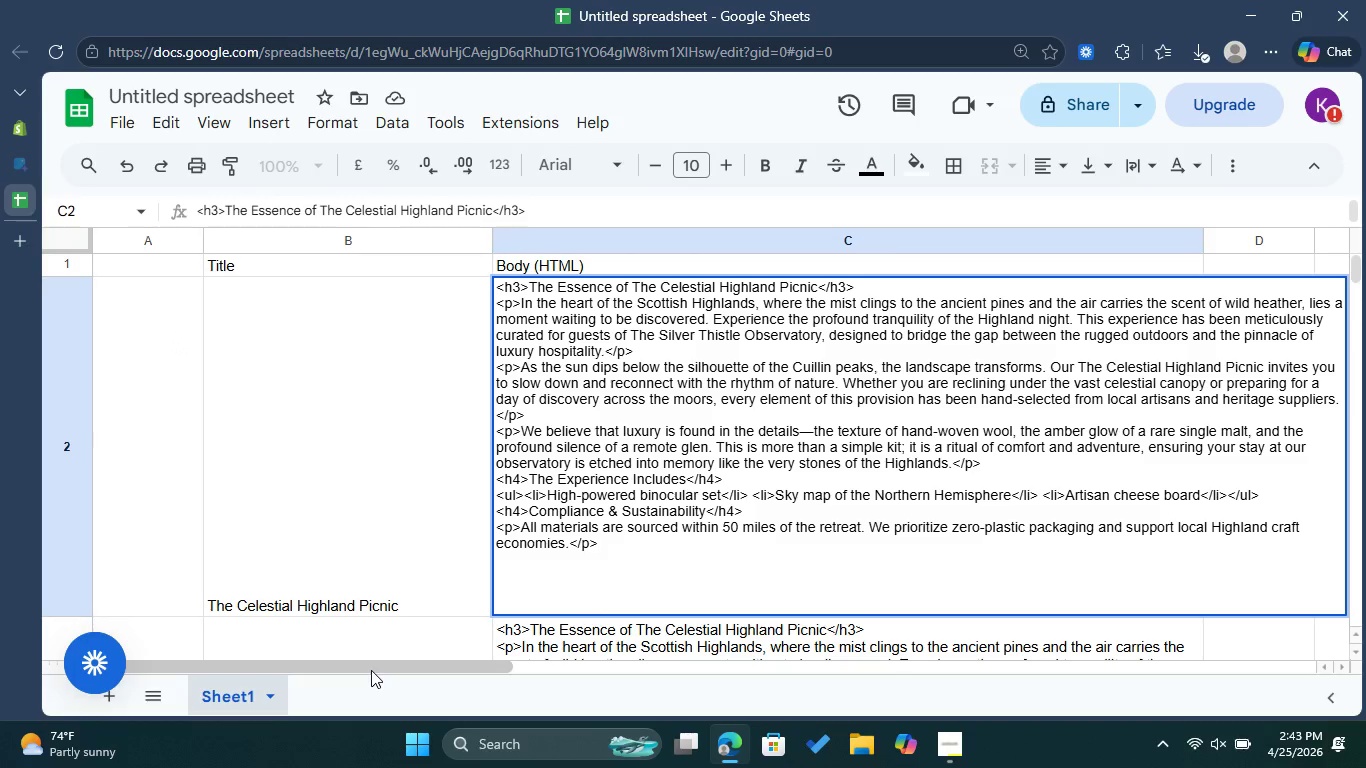 
left_click_drag(start_coordinate=[381, 669], to_coordinate=[423, 669])
 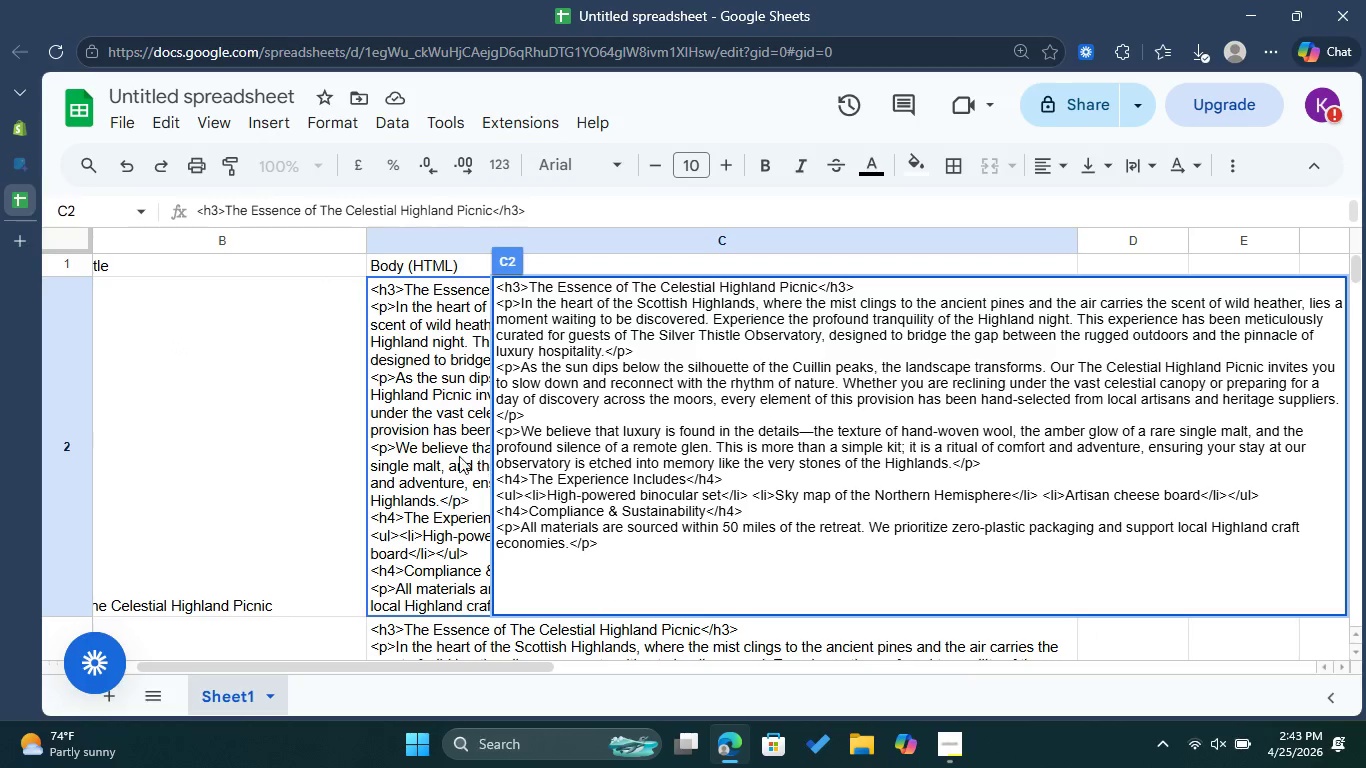 
left_click([434, 463])
 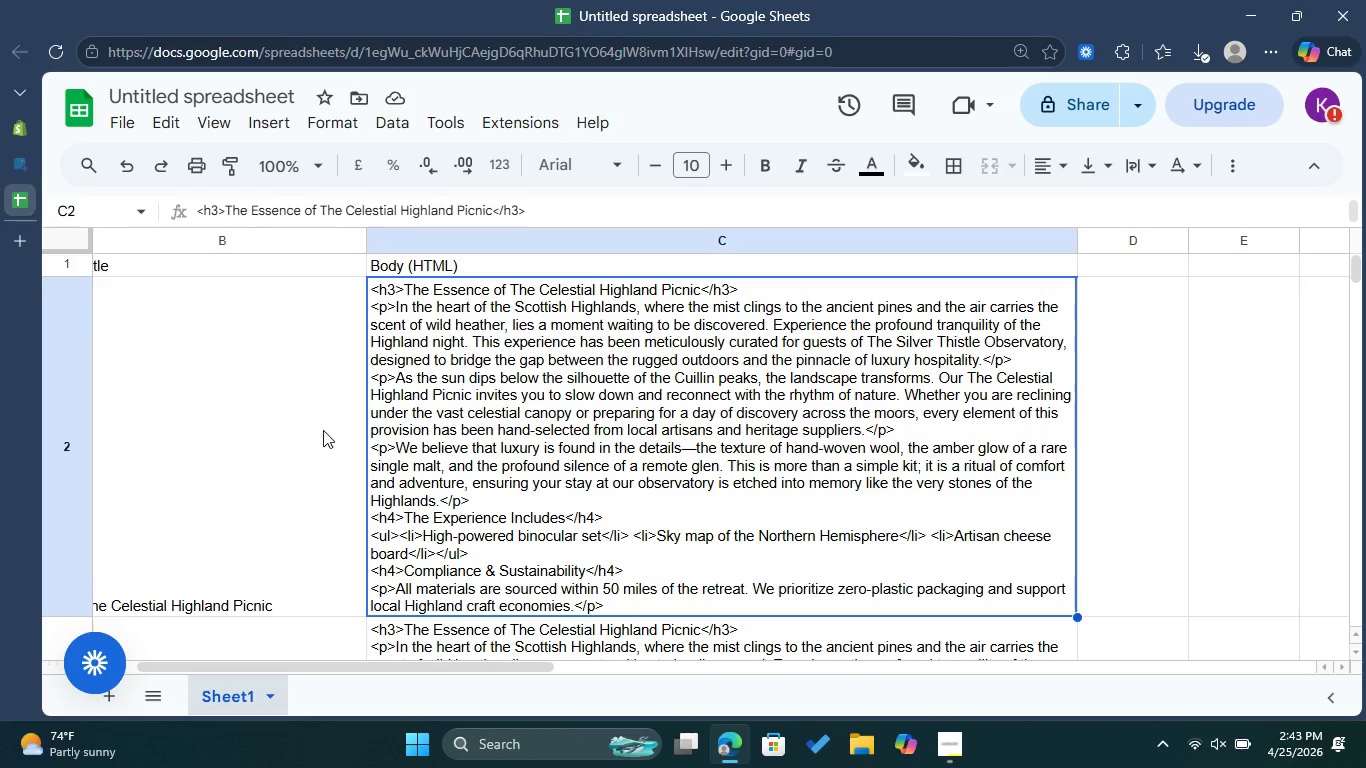 
left_click([323, 430])
 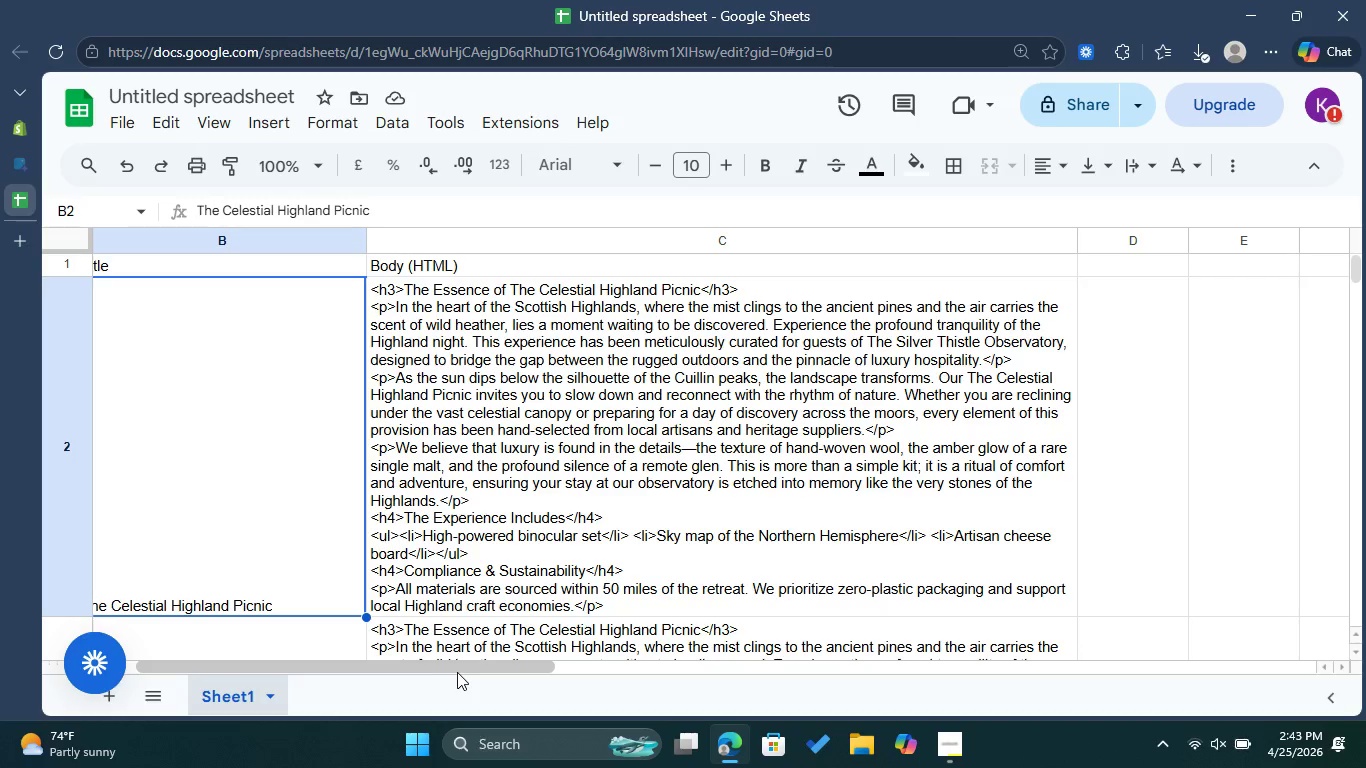 
left_click_drag(start_coordinate=[458, 672], to_coordinate=[388, 660])
 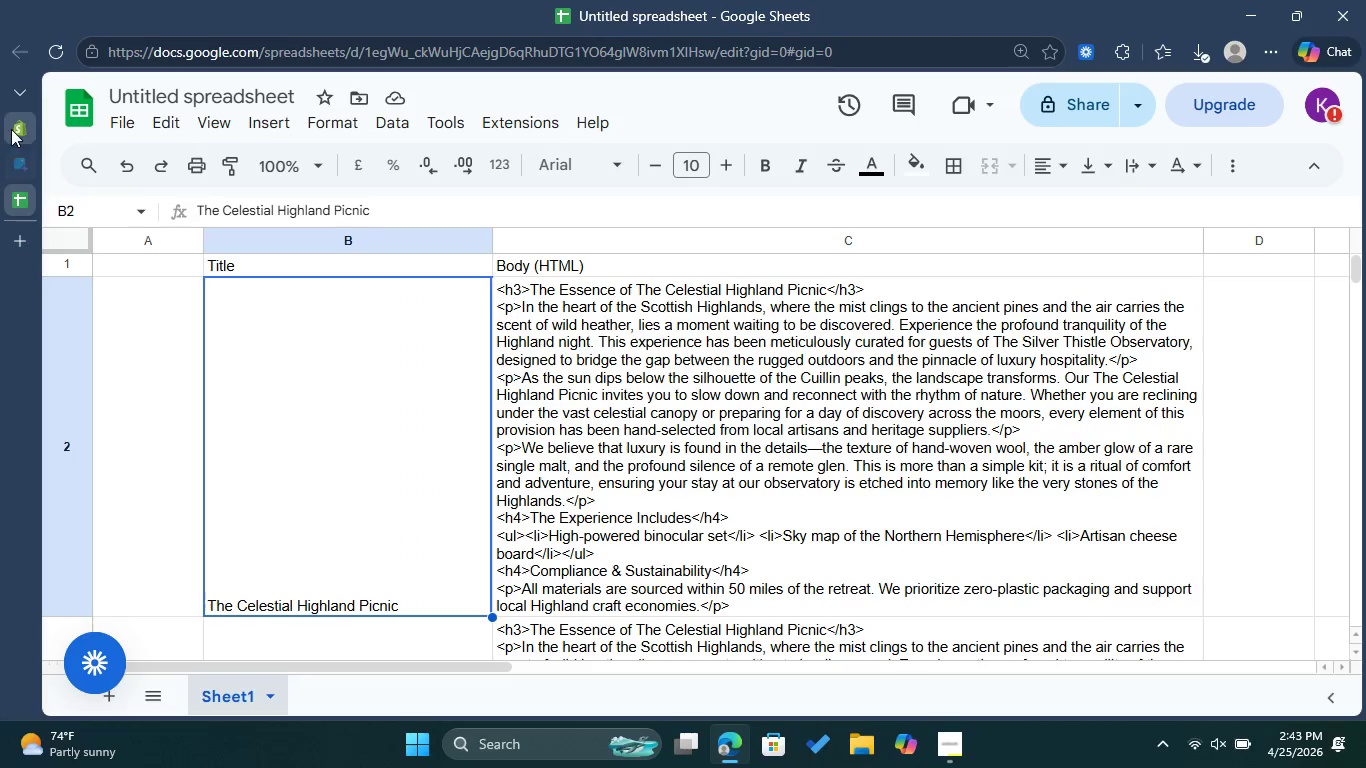 
left_click([11, 129])
 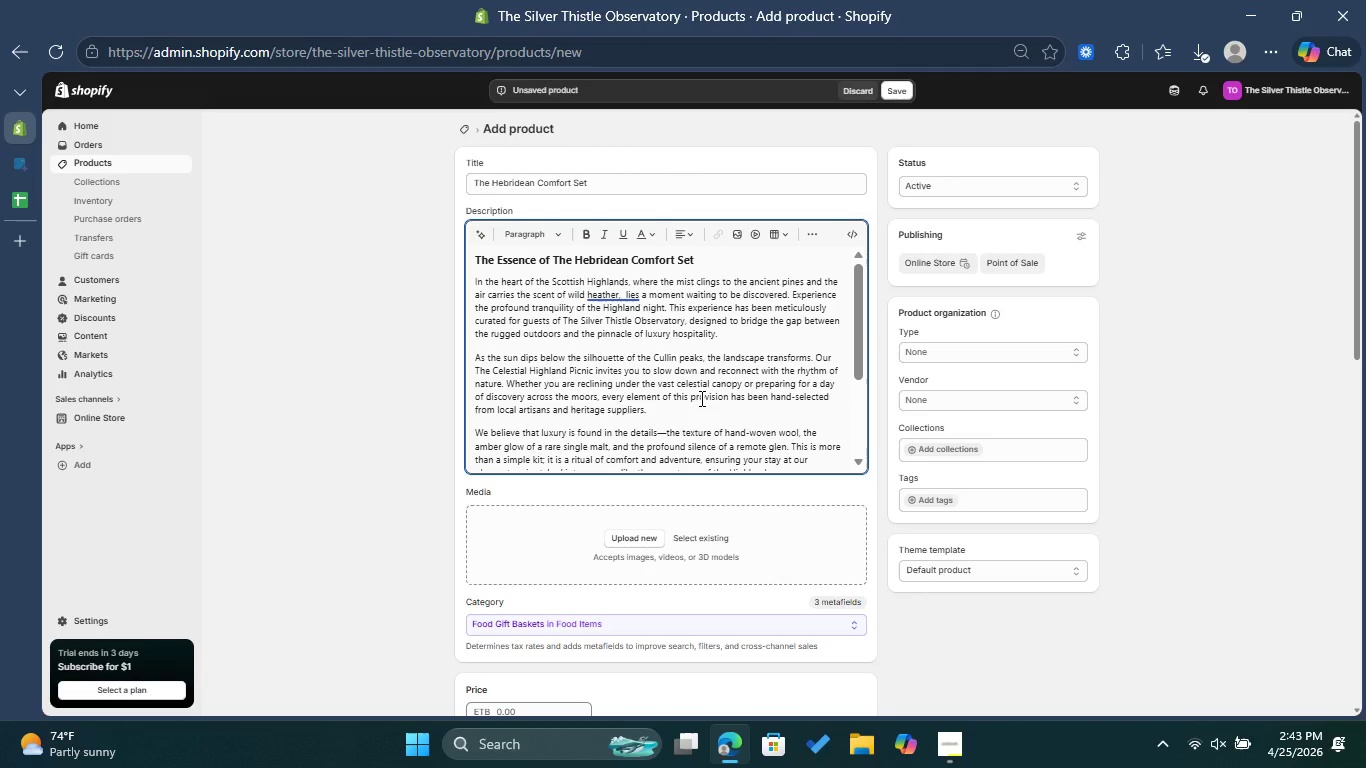 
wait(10.33)
 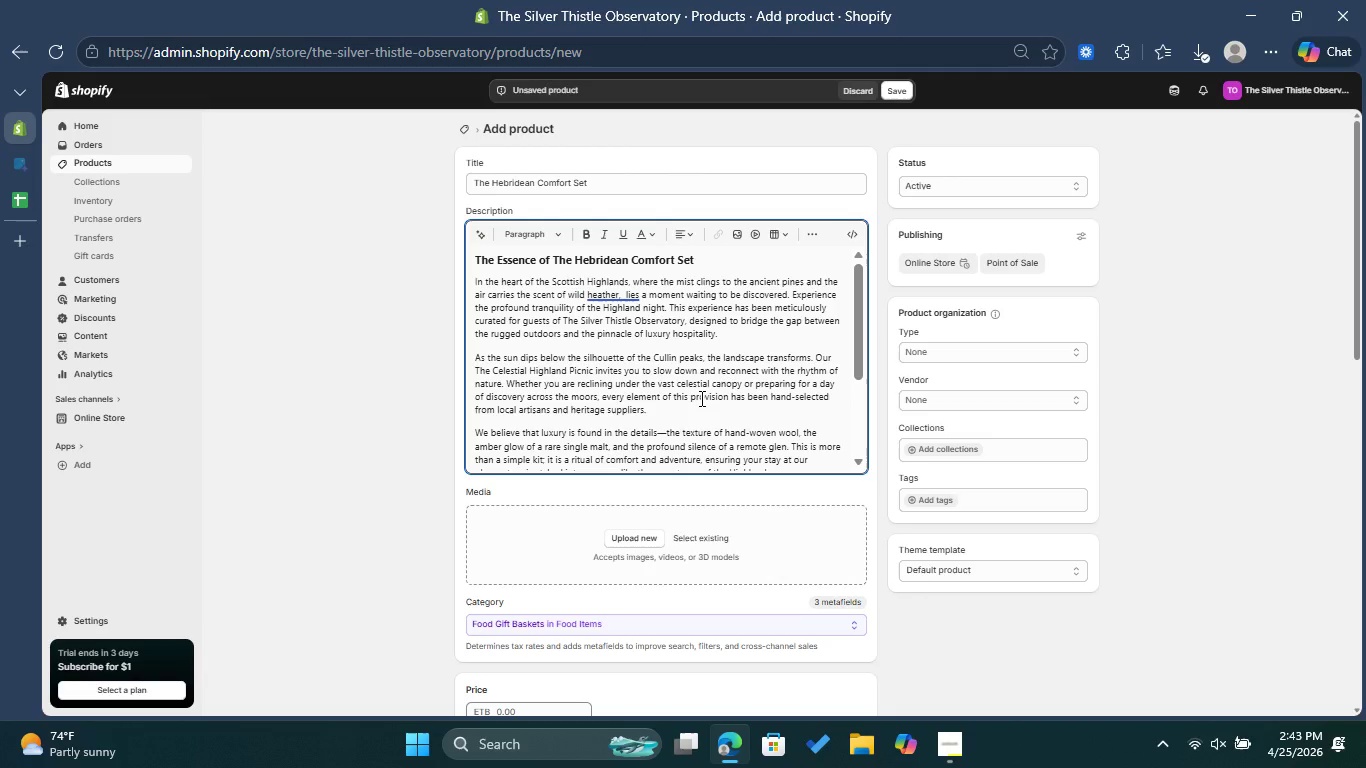 
left_click([998, 400])
 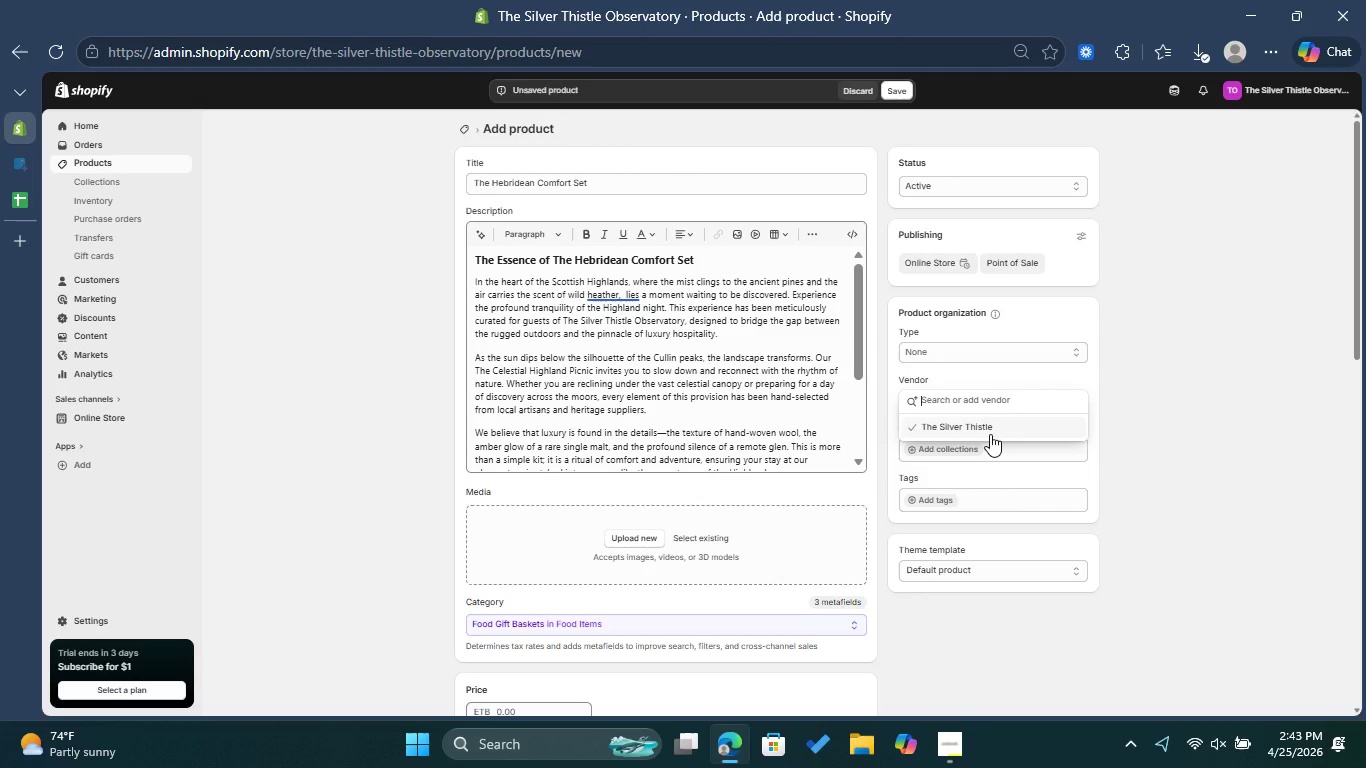 
left_click([990, 434])
 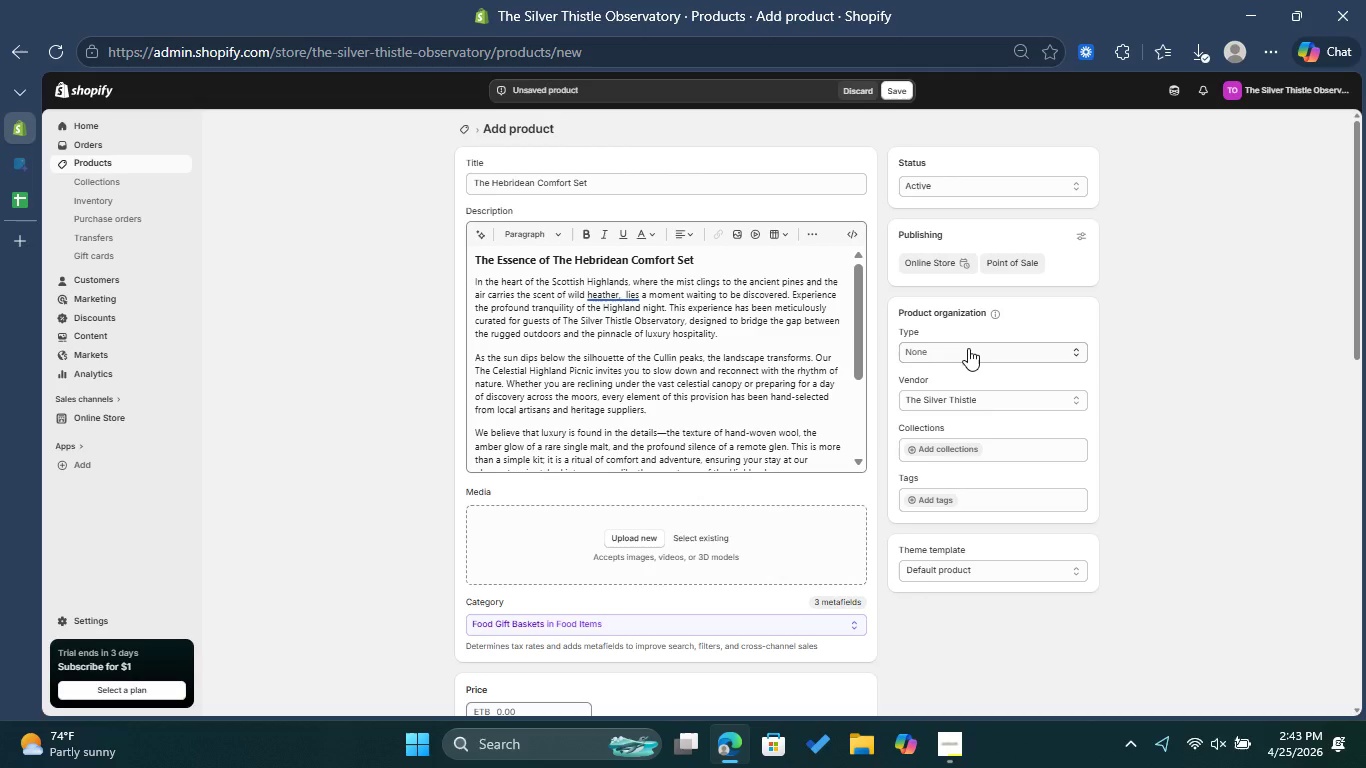 
left_click([968, 348])
 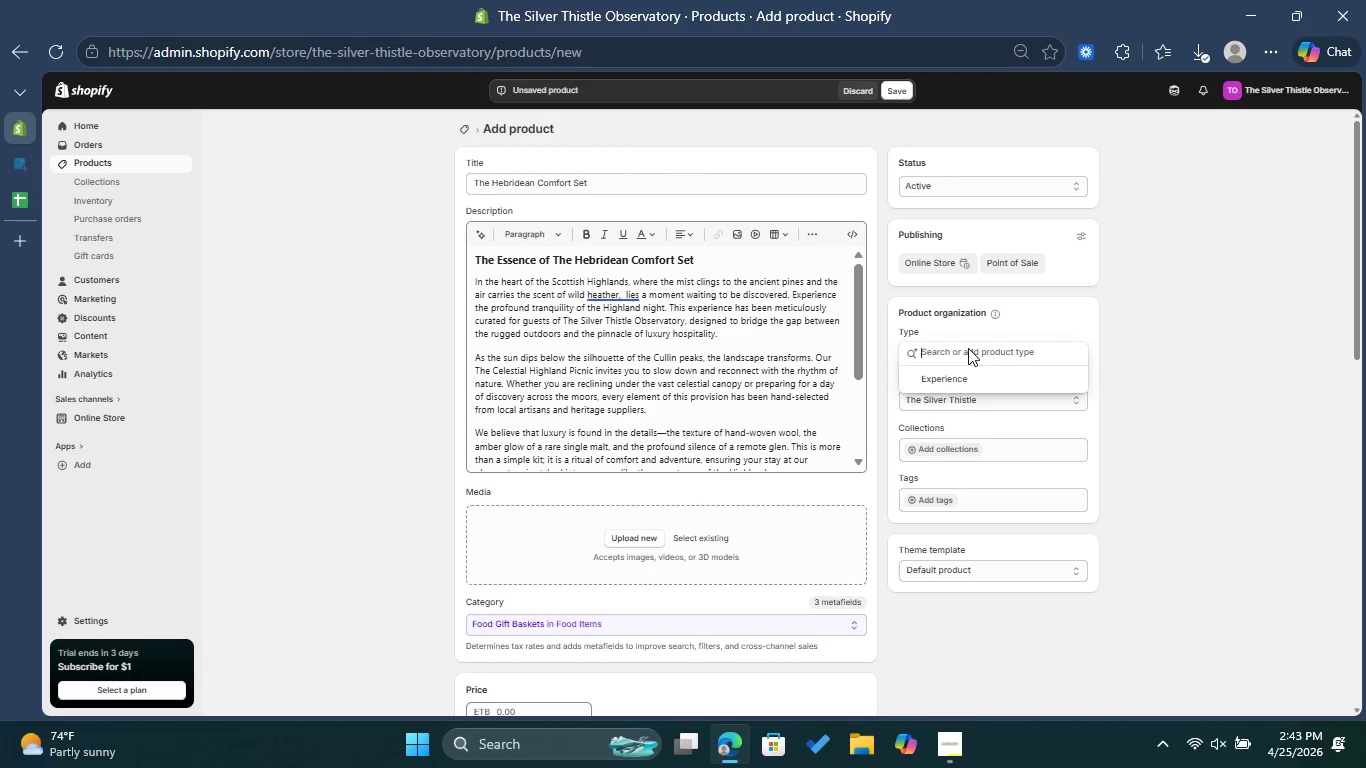 
left_click([969, 382])
 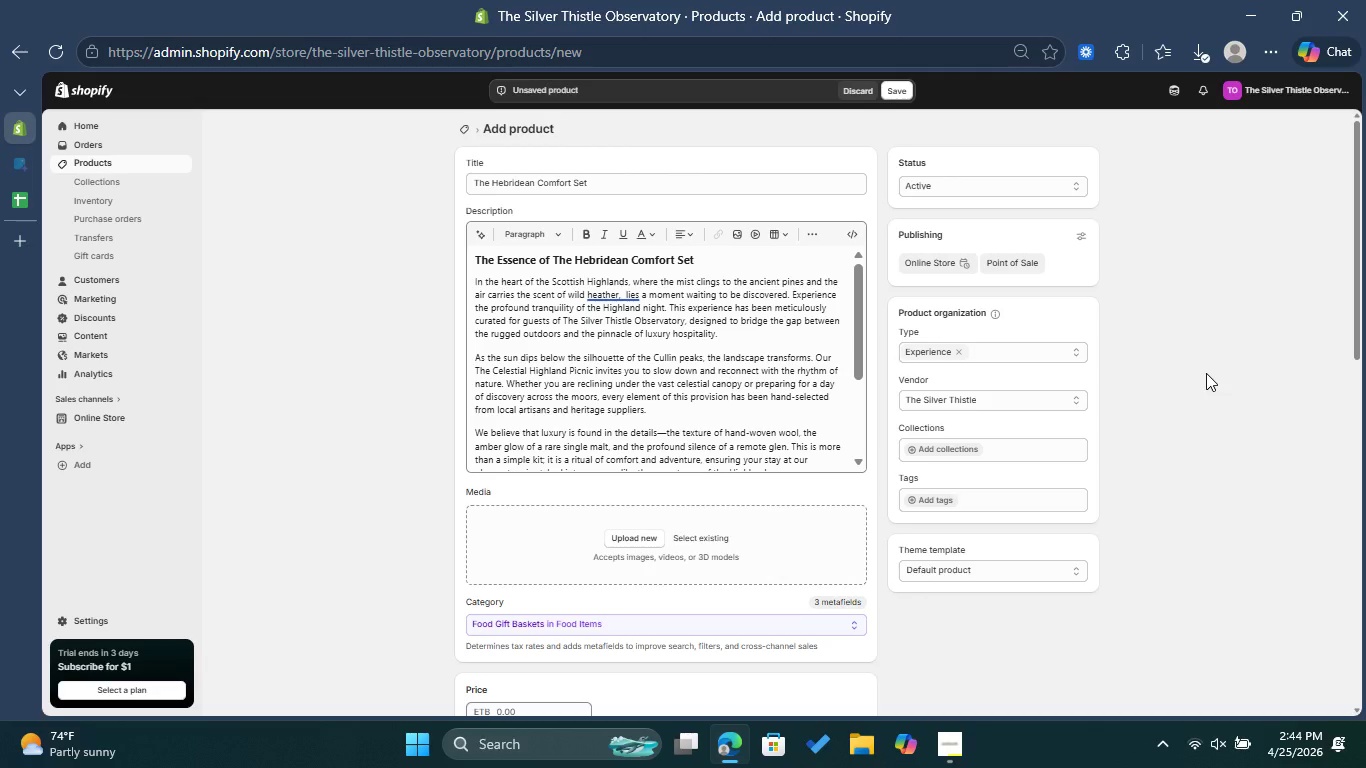 
wait(17.62)
 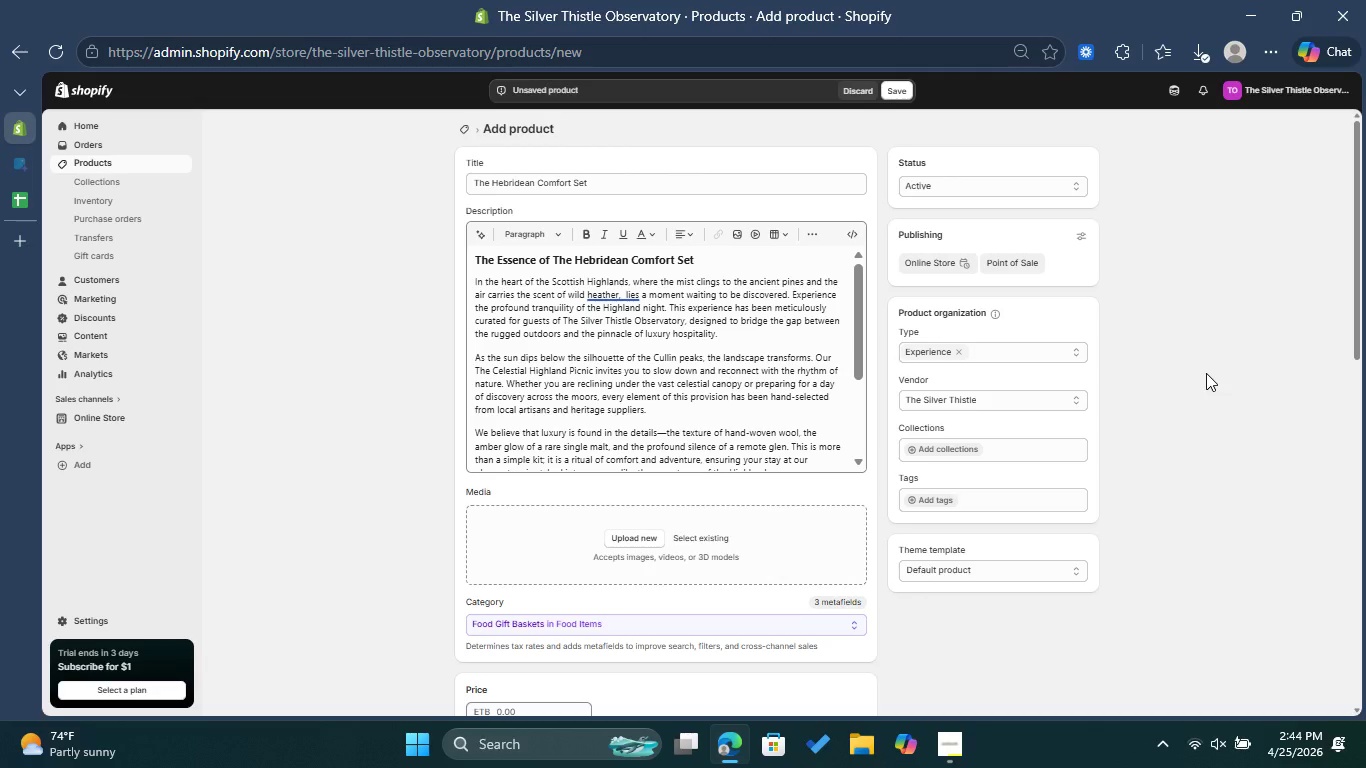 
left_click([934, 493])
 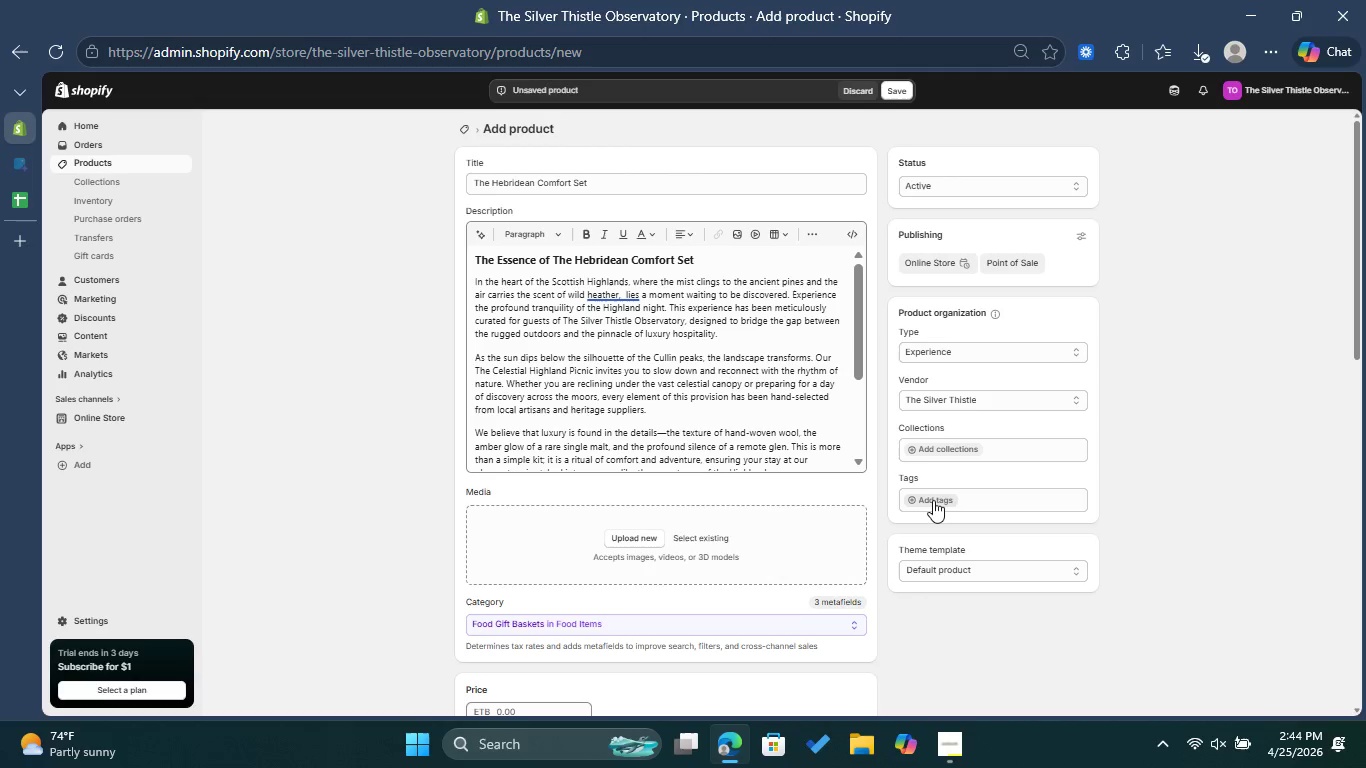 
left_click([934, 504])
 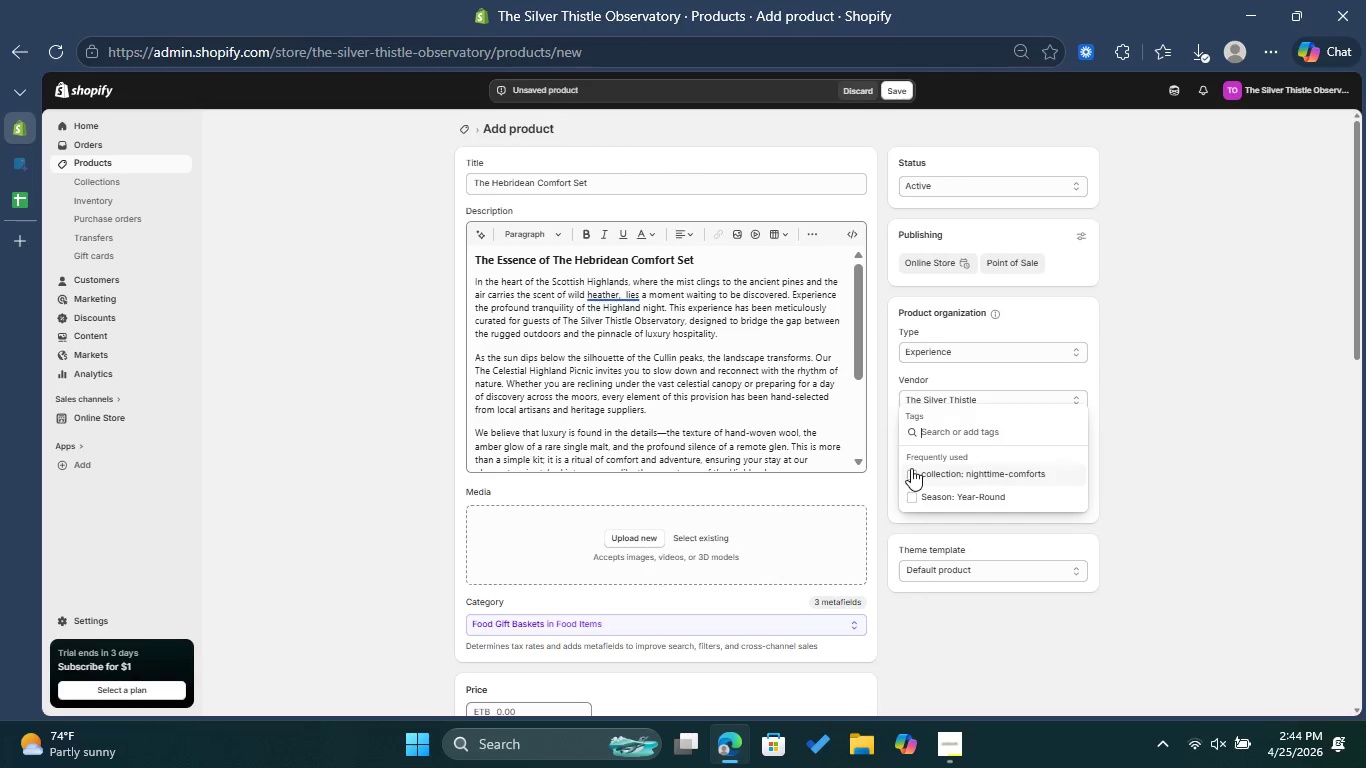 
left_click([911, 468])
 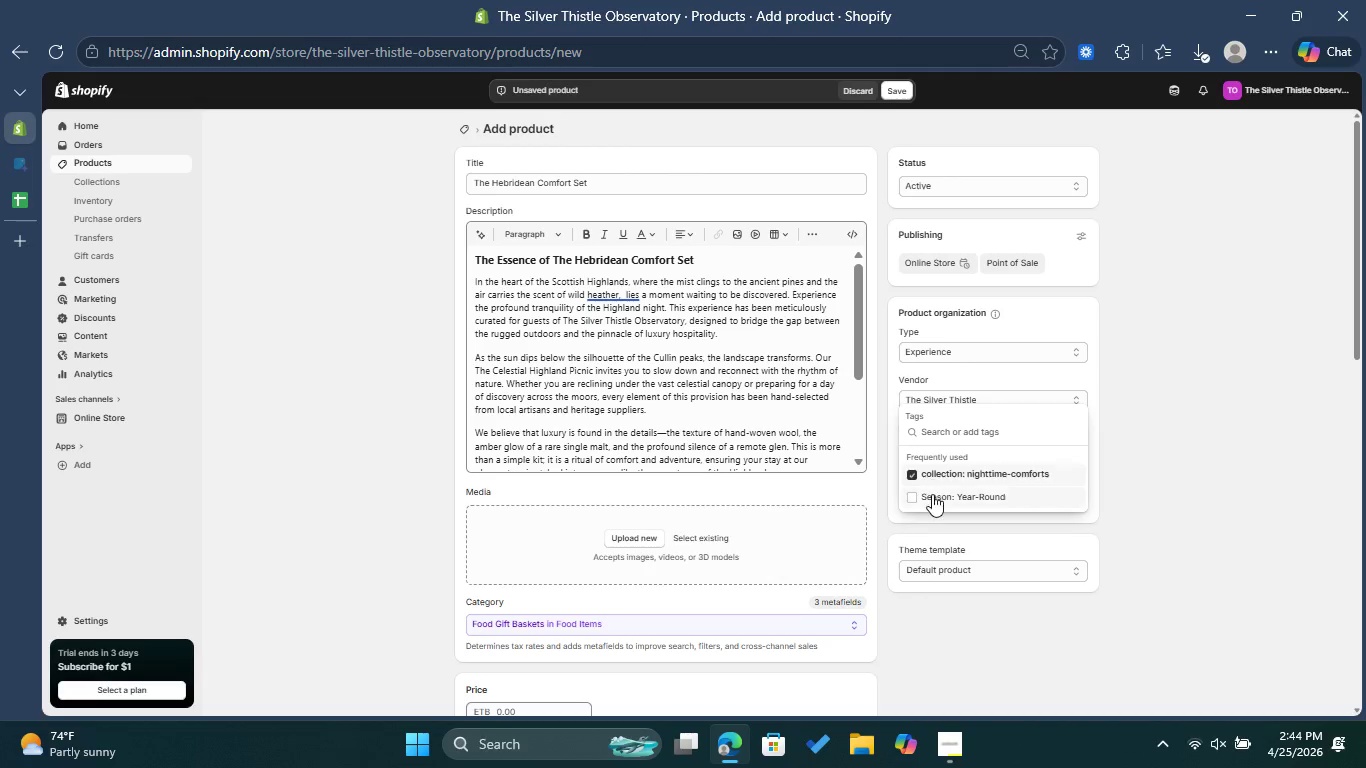 
left_click([922, 497])
 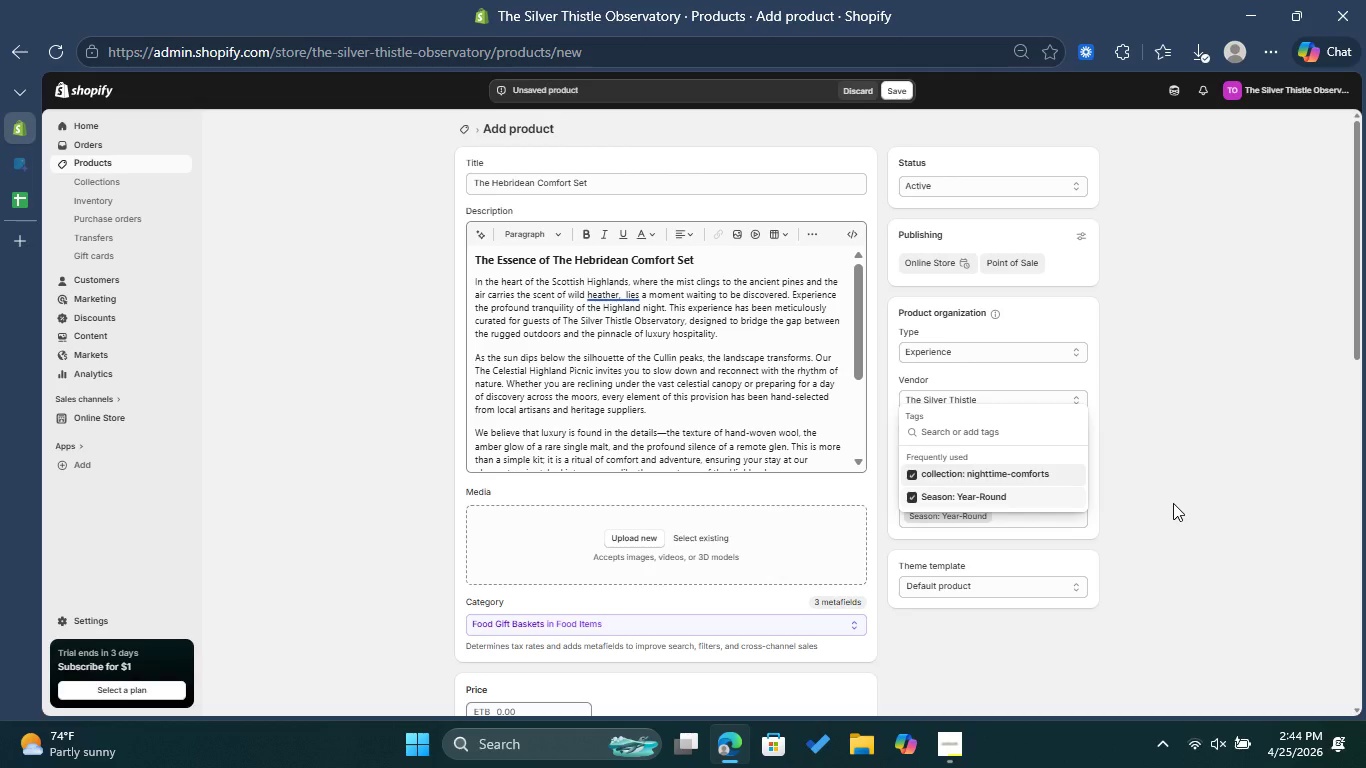 
left_click([1173, 500])
 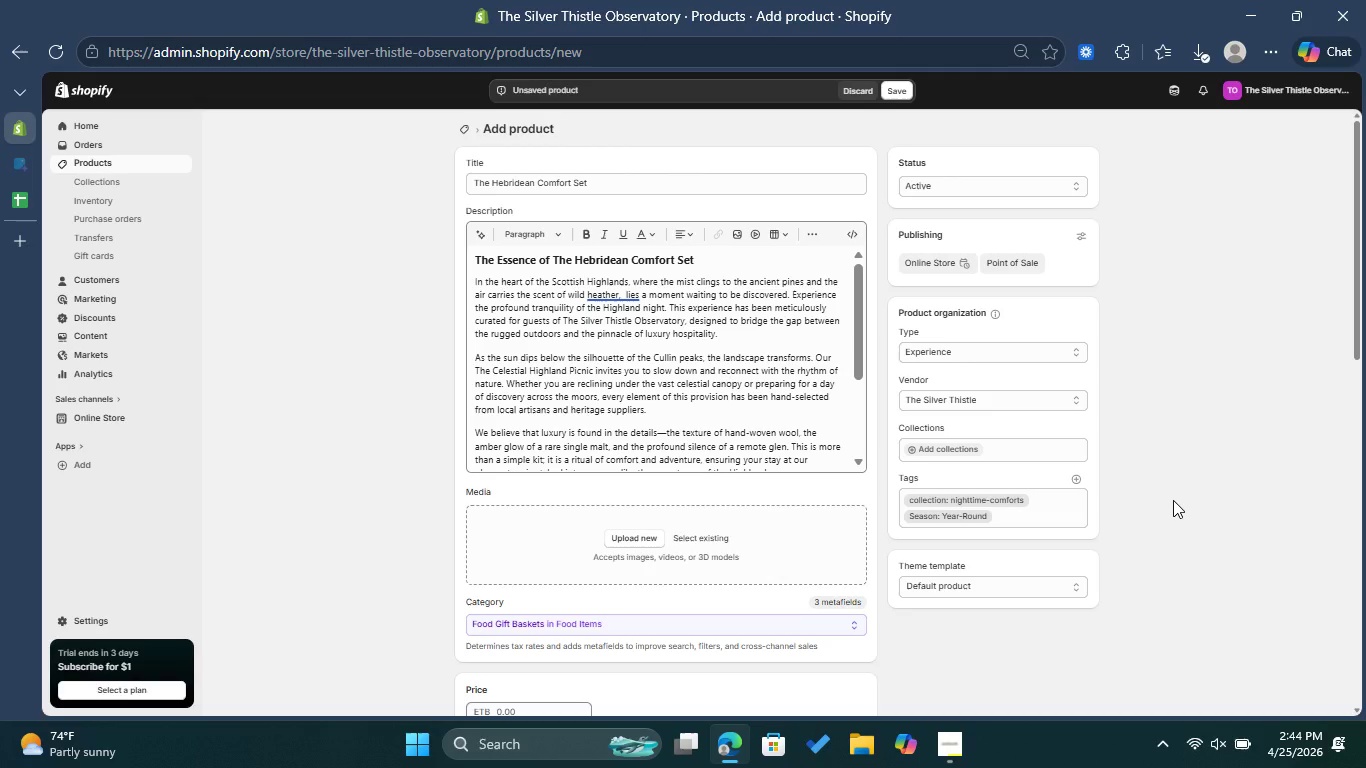 
wait(13.25)
 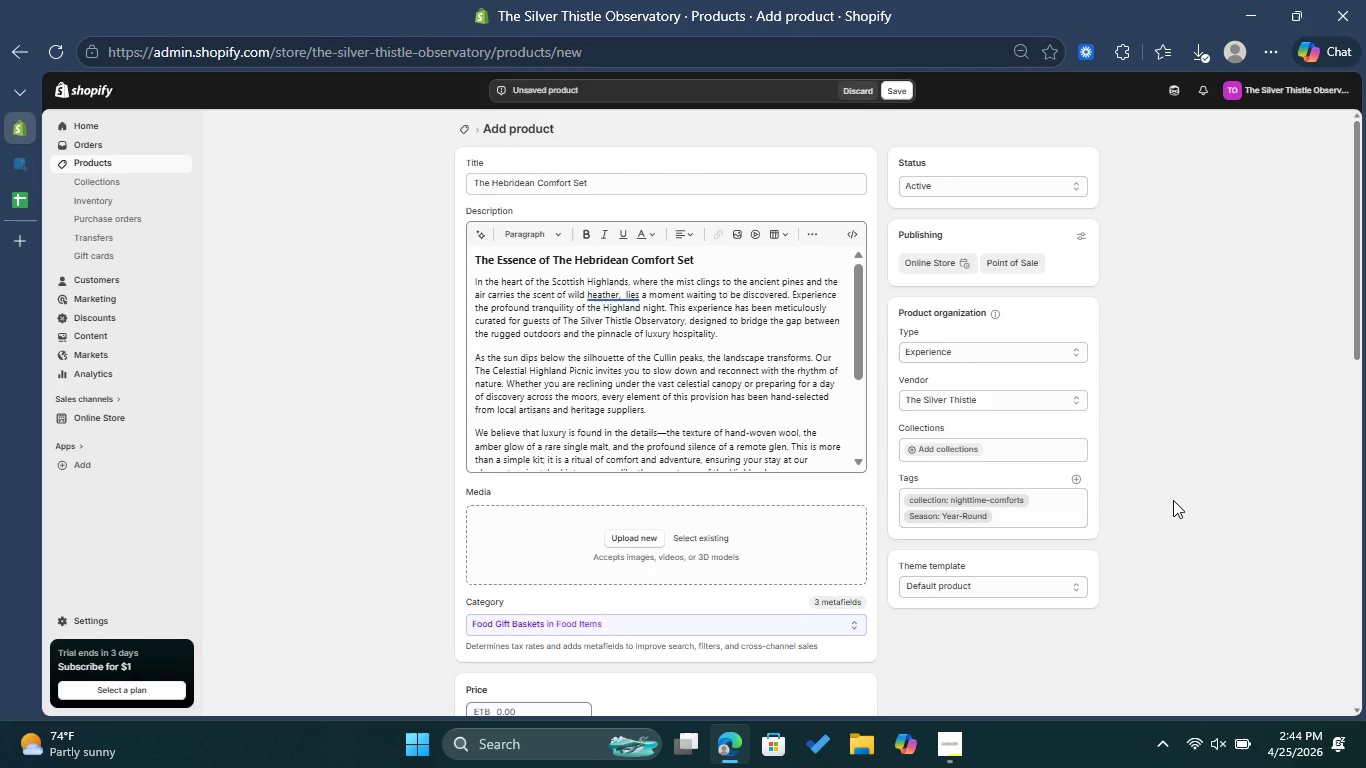 
scroll: coordinate [949, 508], scroll_direction: down, amount: 7.0
 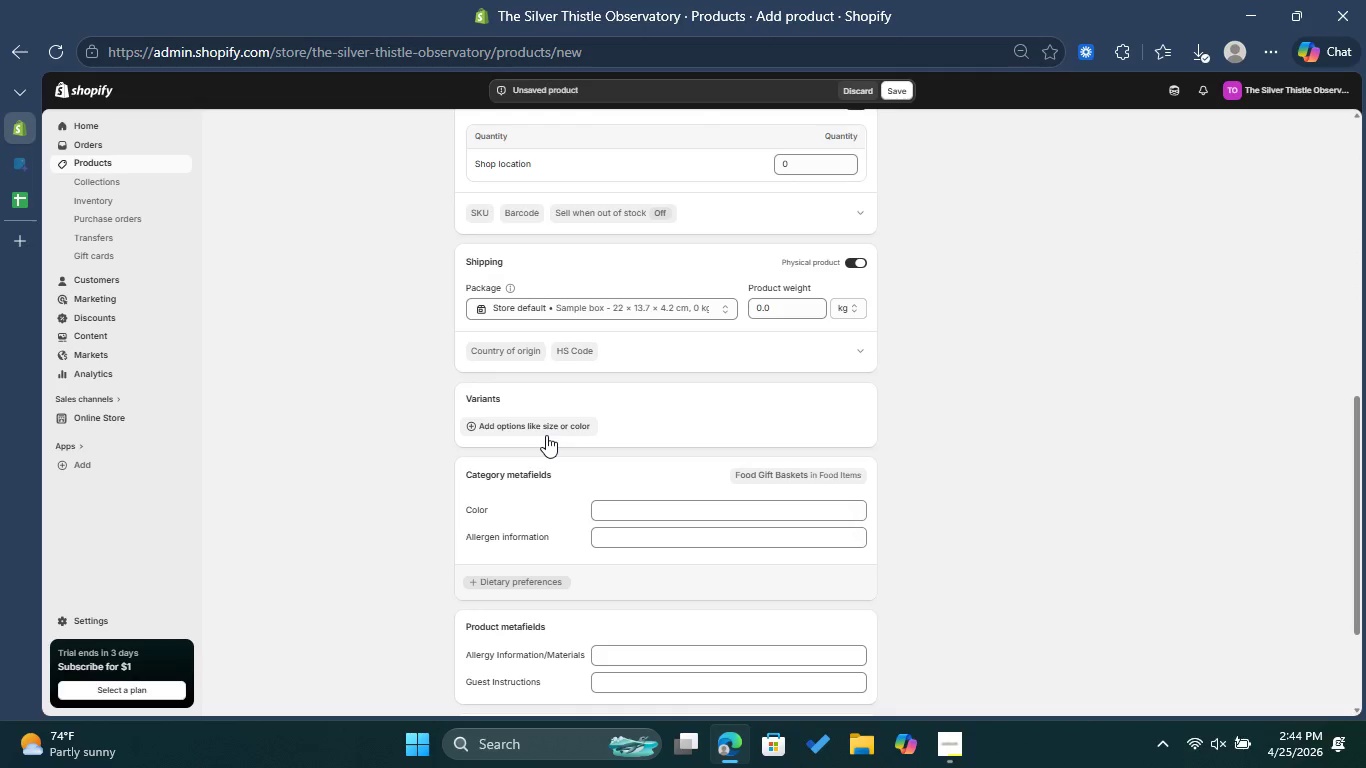 
left_click([546, 435])
 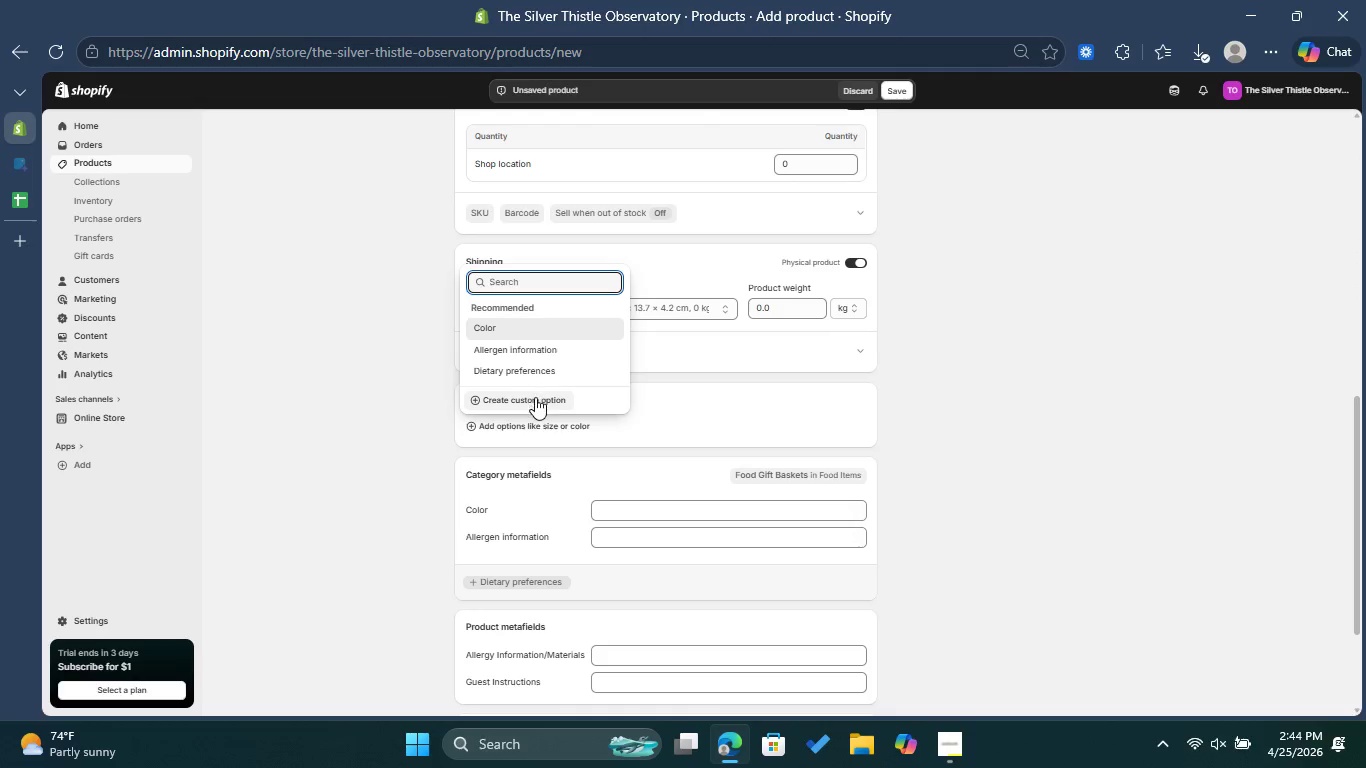 
left_click([535, 397])
 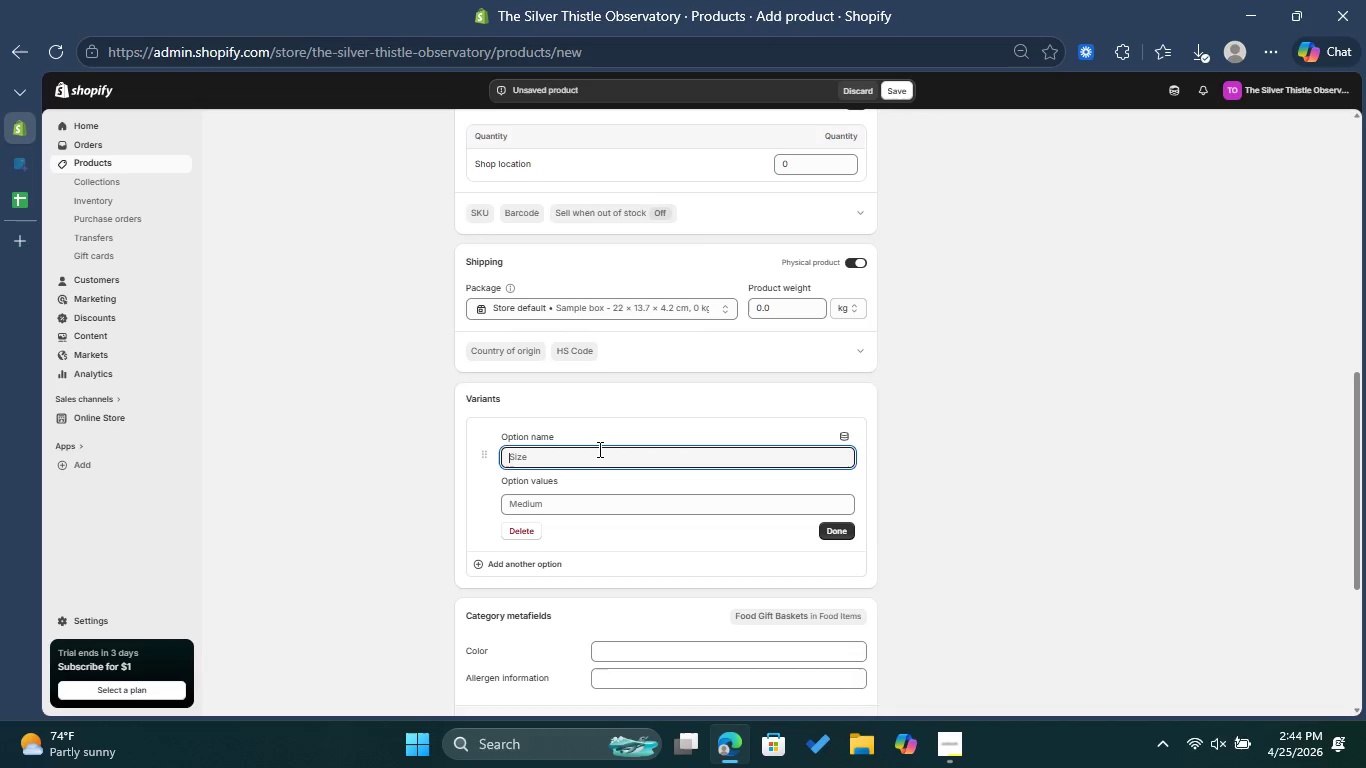 
type(Upgrade Tier )
 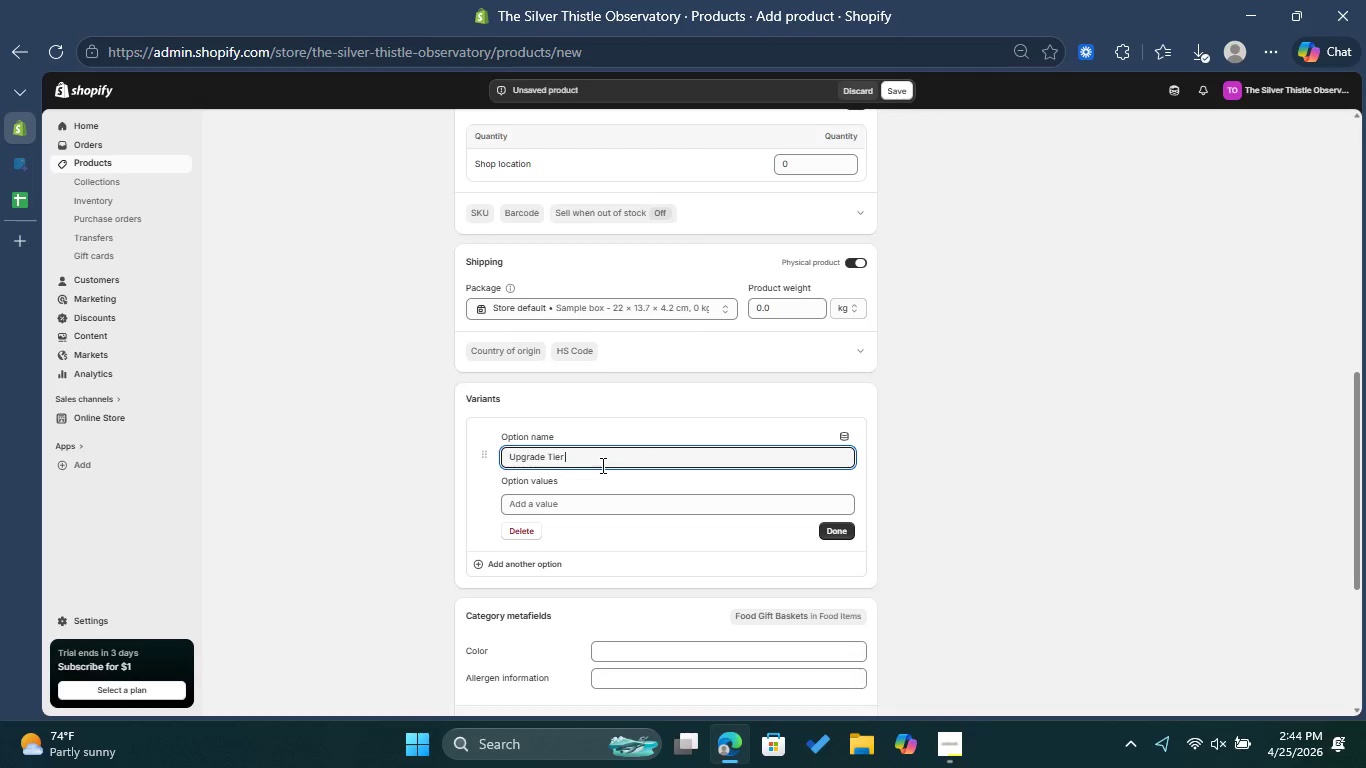 
left_click([596, 507])
 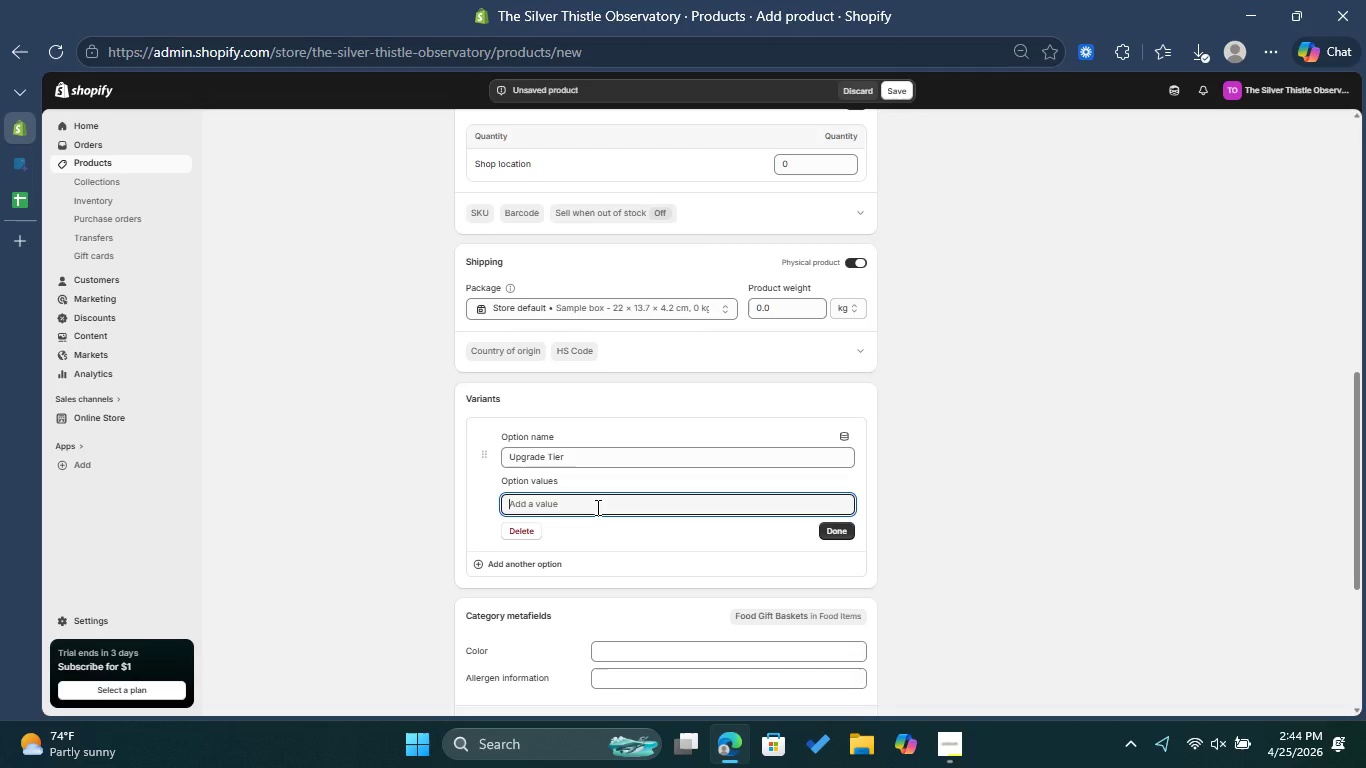 
type(Standard)
 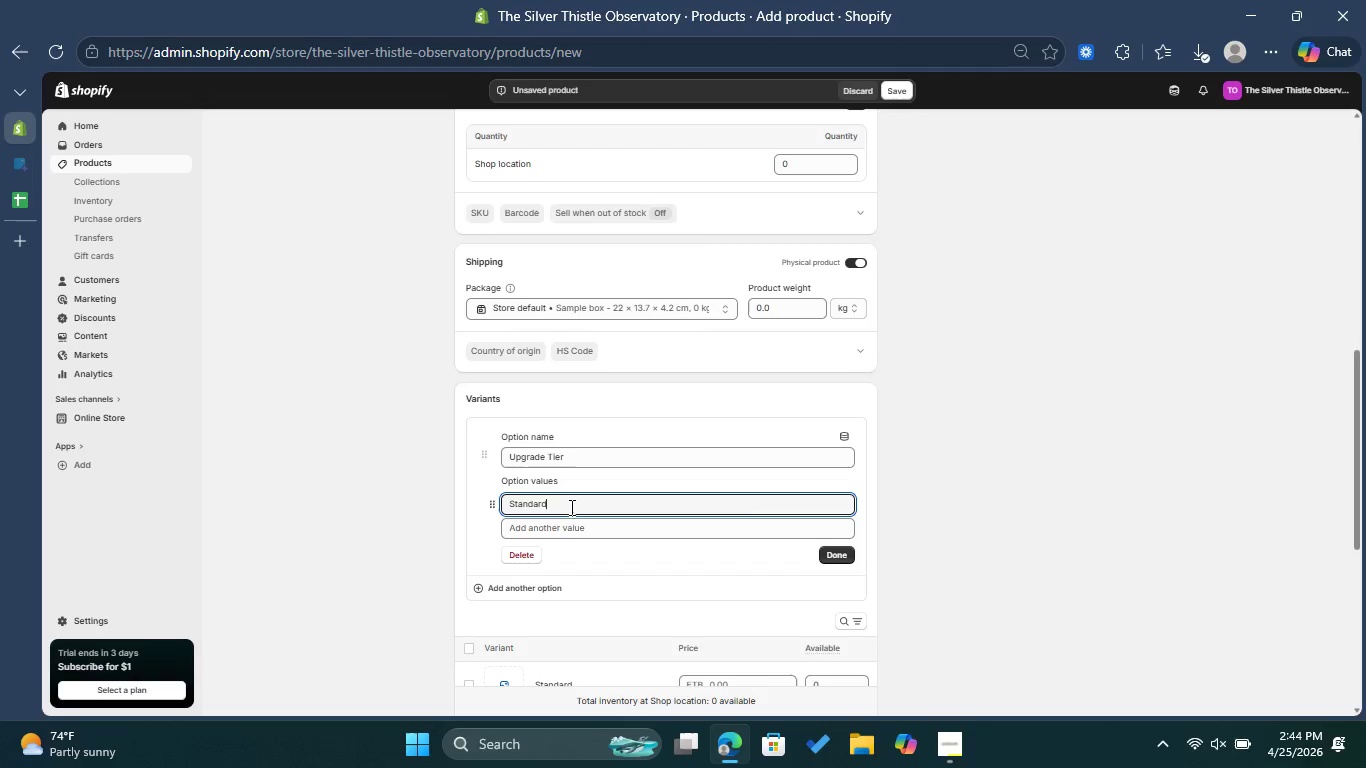 
left_click([566, 535])
 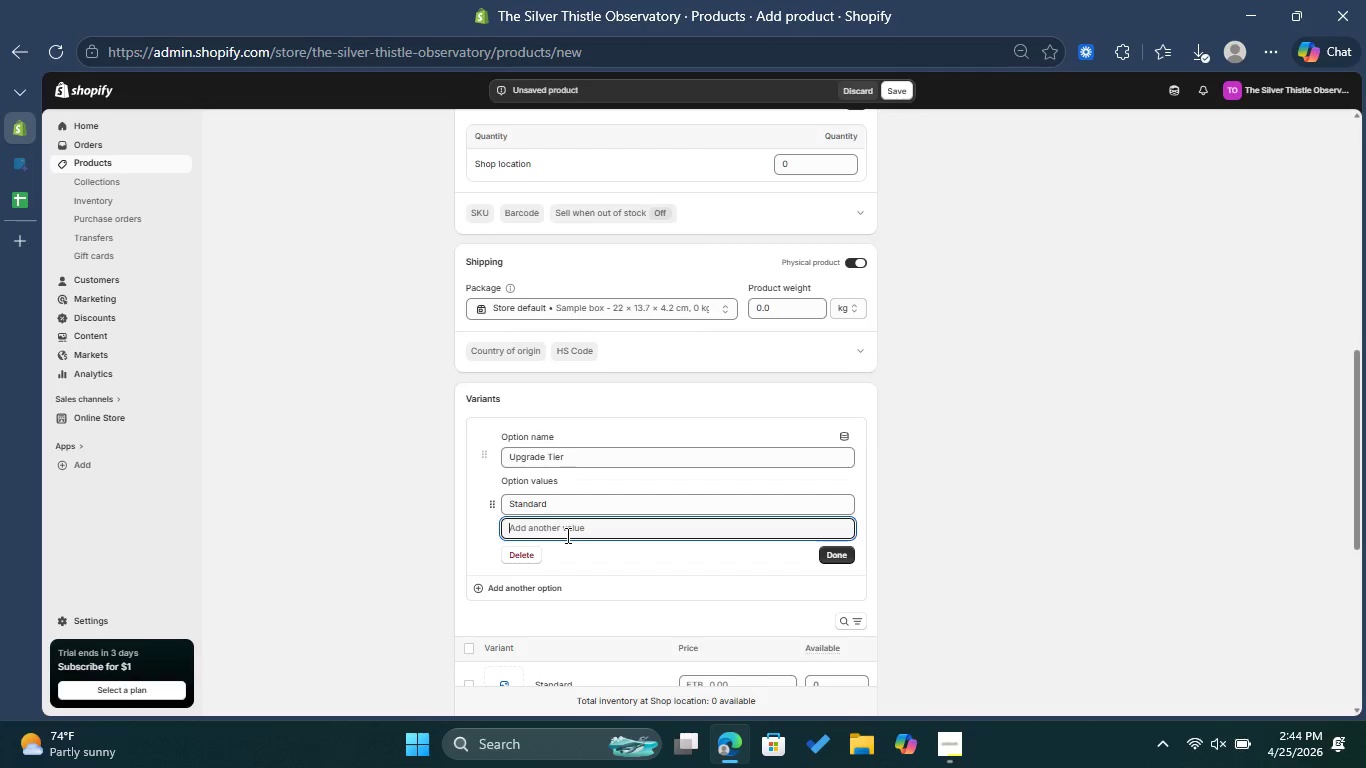 
type(Premium )
 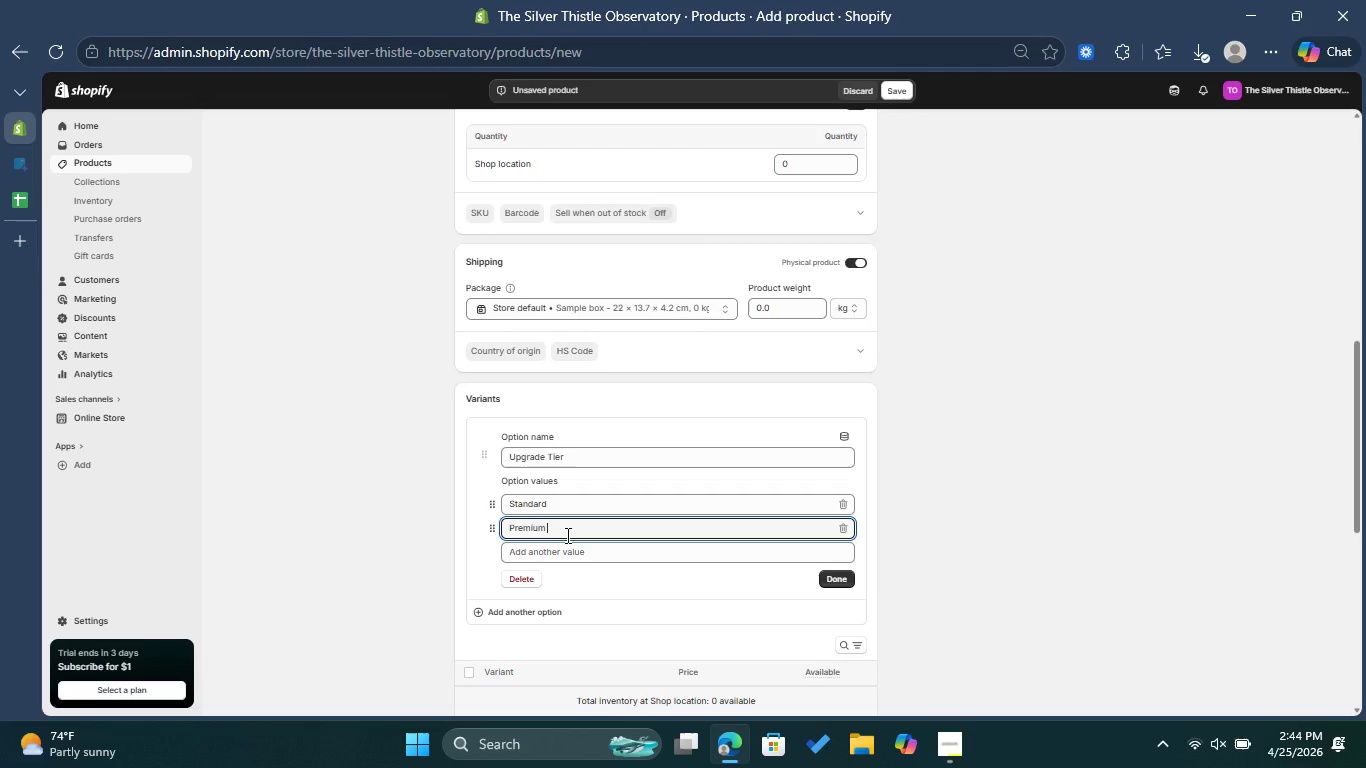 
key(Shift+9)
 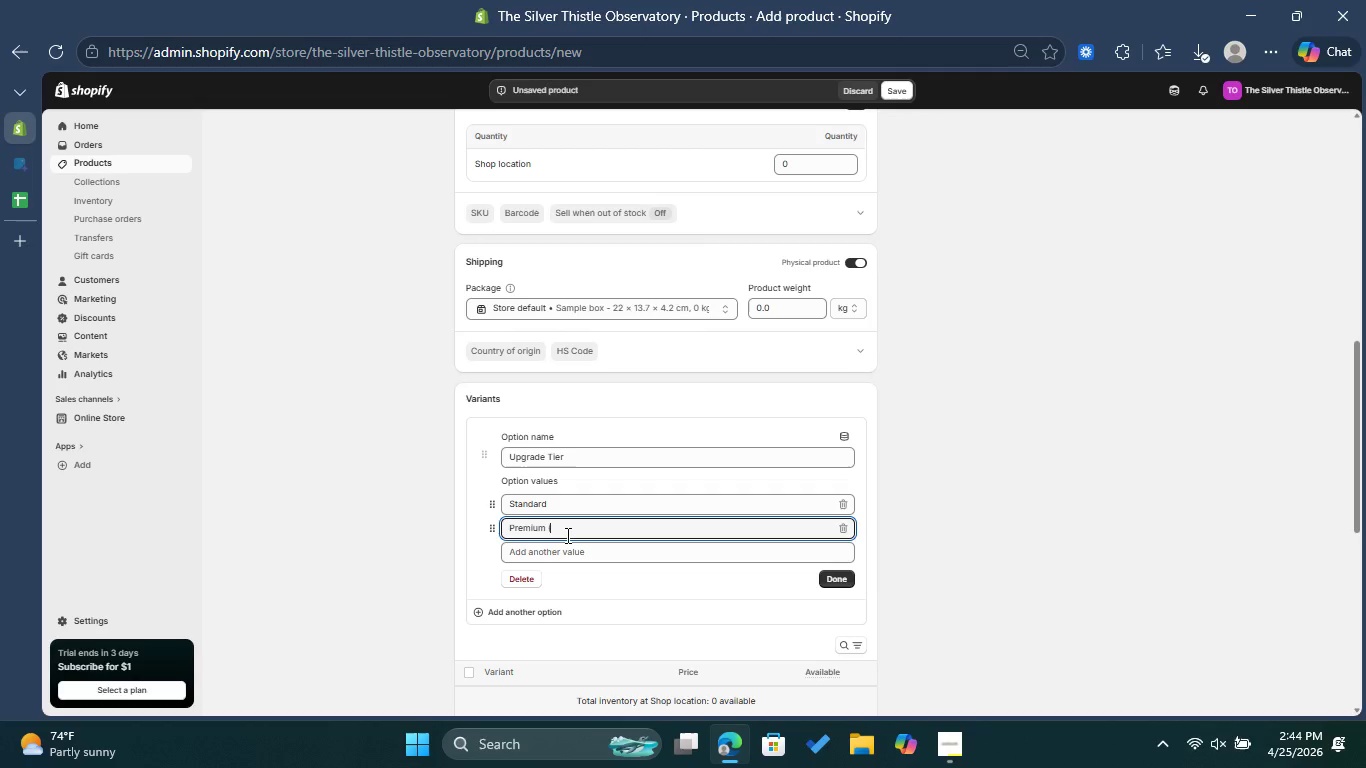 
type(with Whisky))
 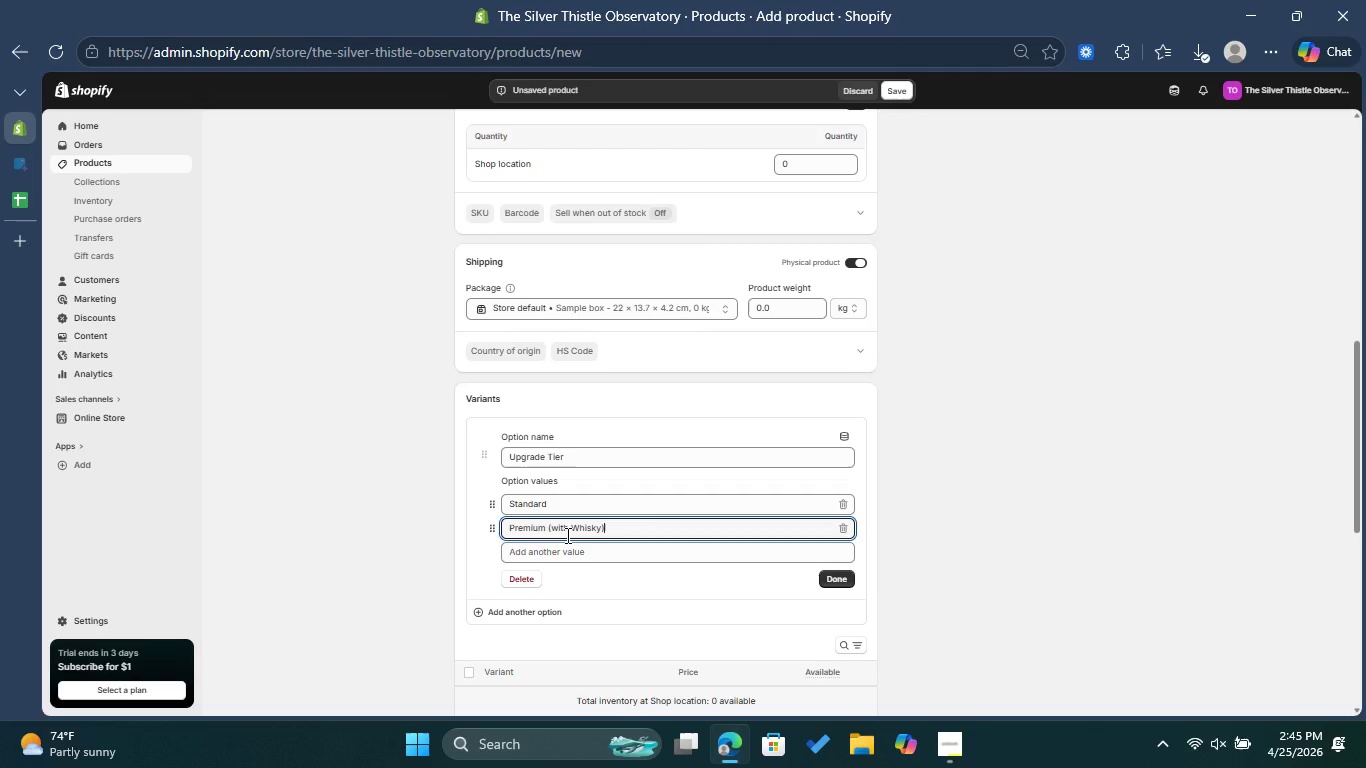 
left_click([577, 547])
 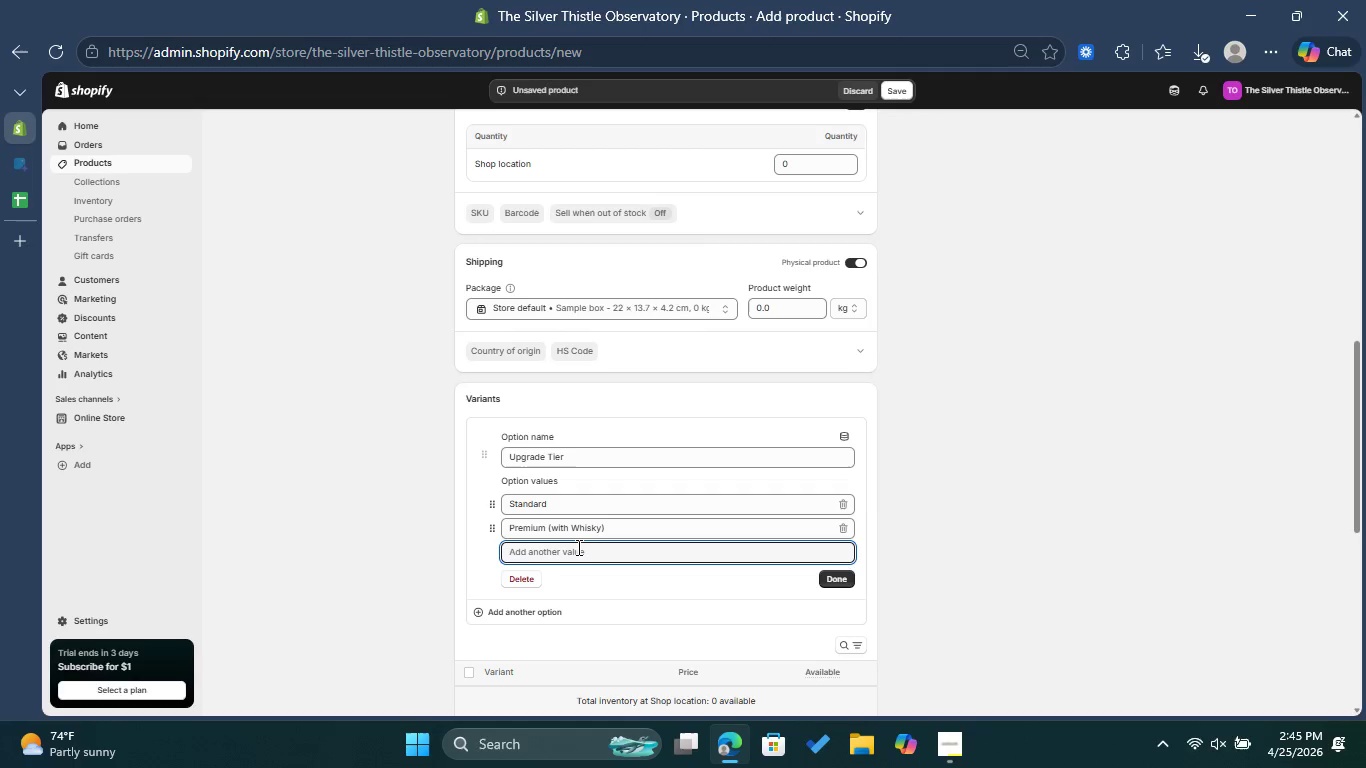 
type(Deluxe (Full Ritual )
 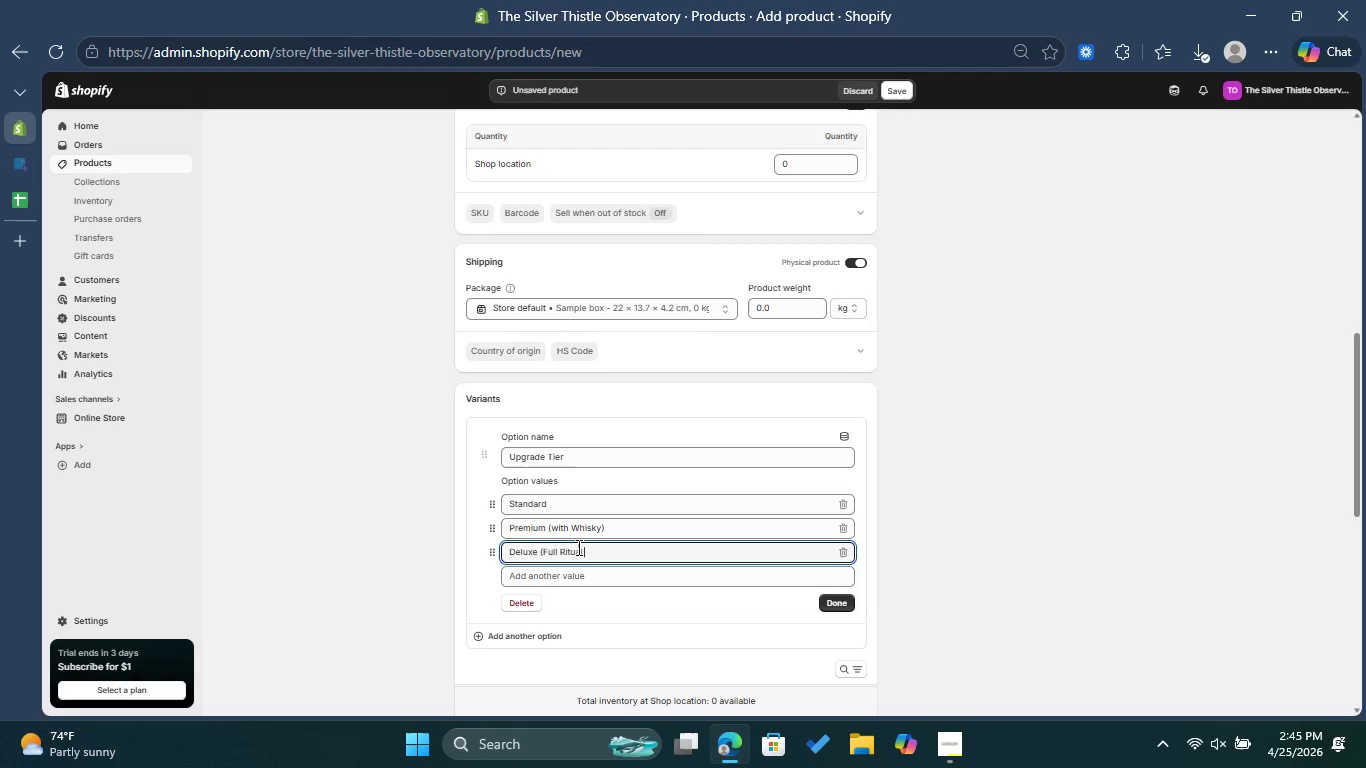 
wait(22.75)
 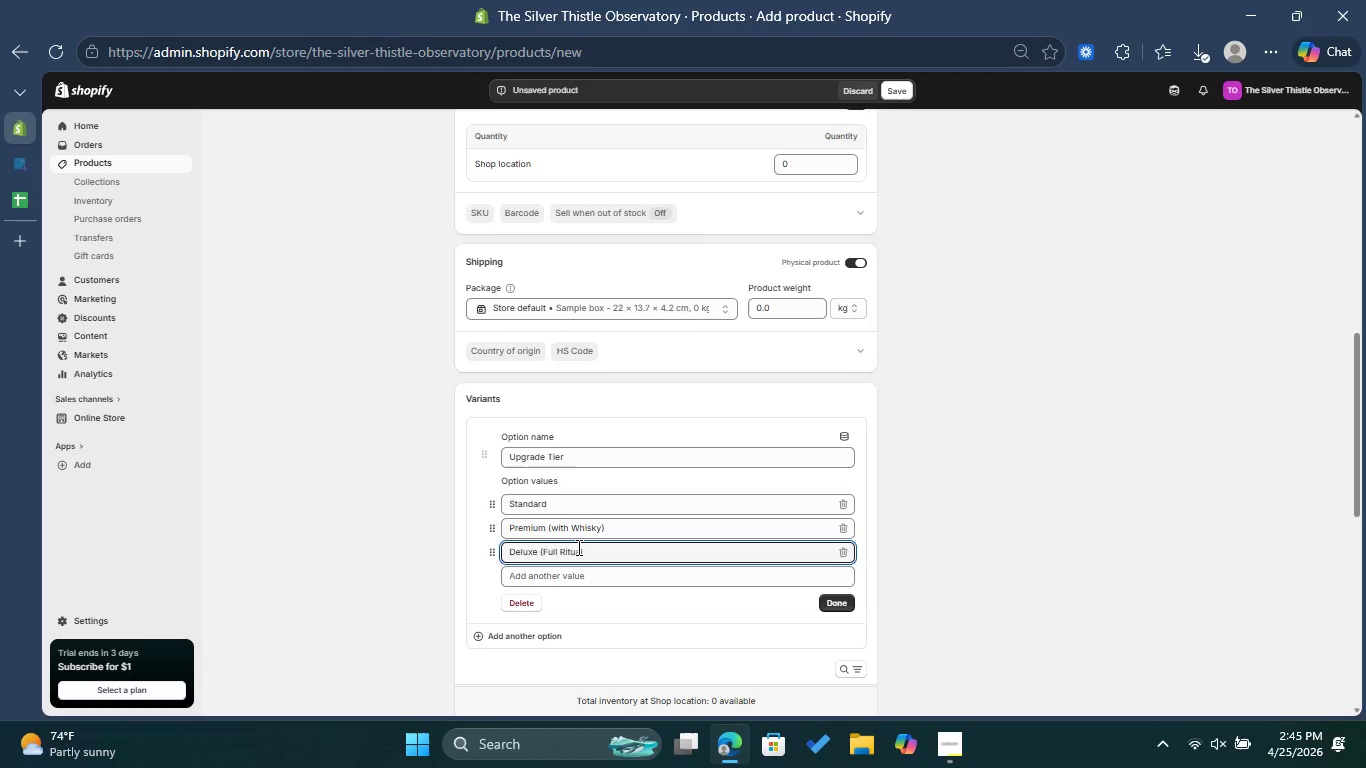 
key(Shift+0)
 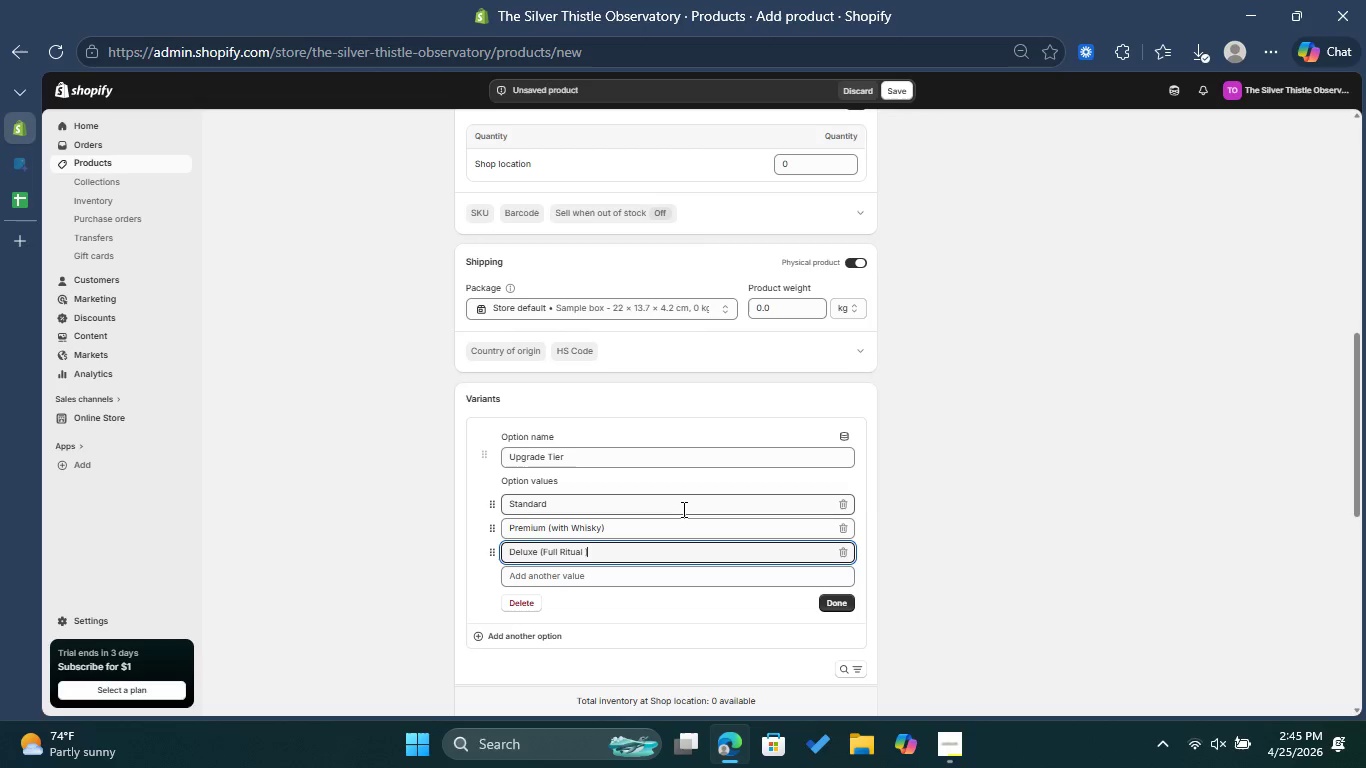 
left_click([916, 466])
 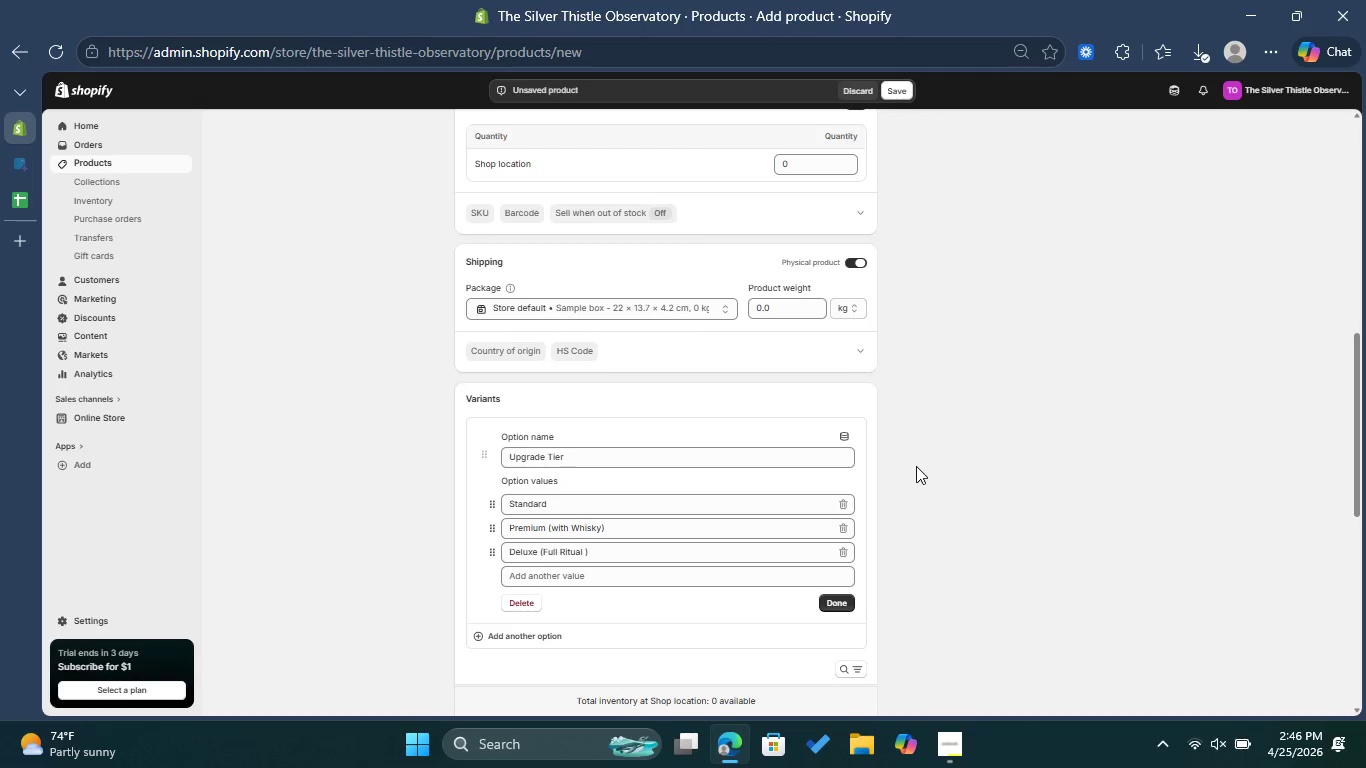 
wait(18.47)
 